 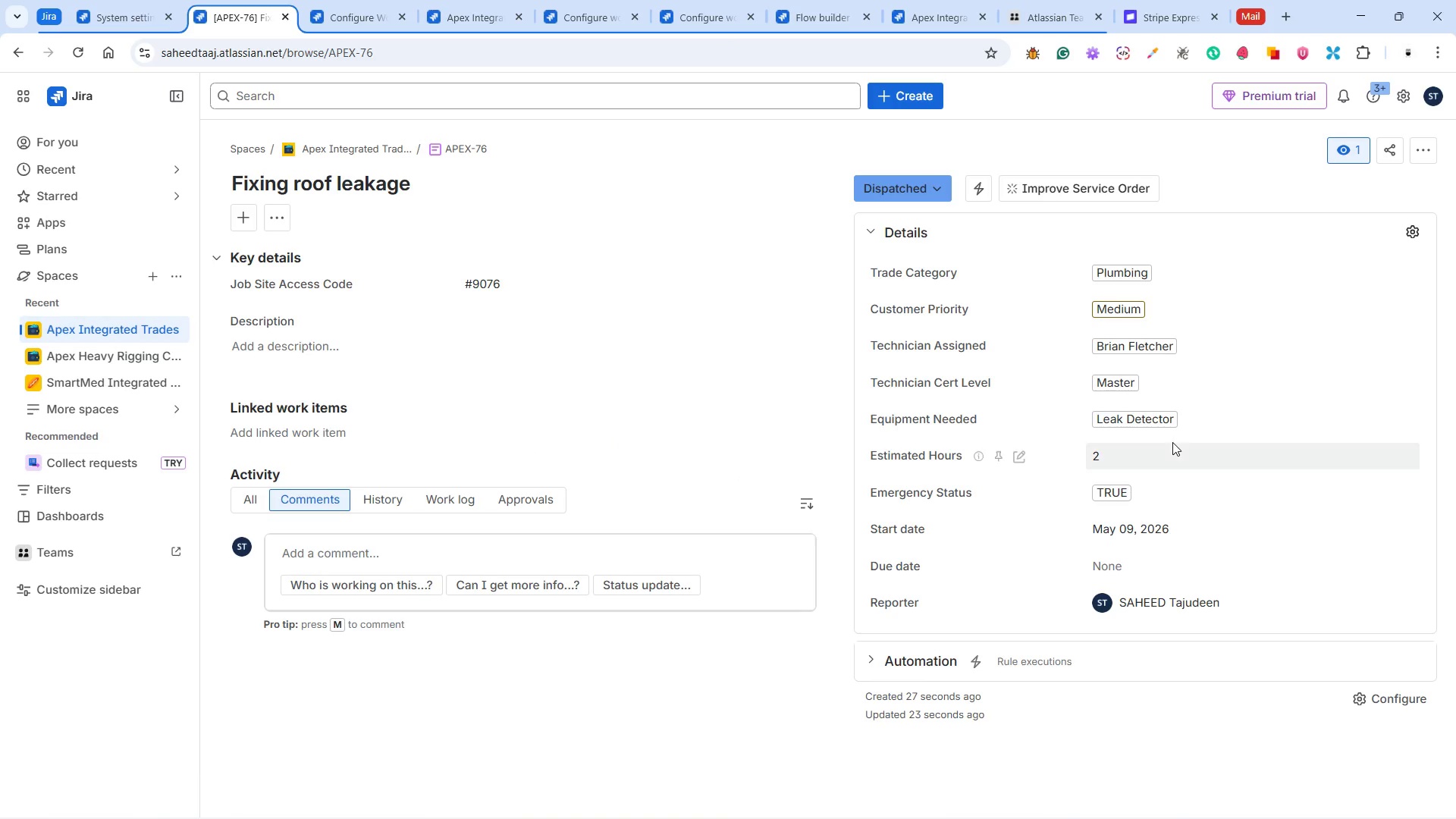 
scroll: coordinate [1155, 472], scroll_direction: up, amount: 2.0
 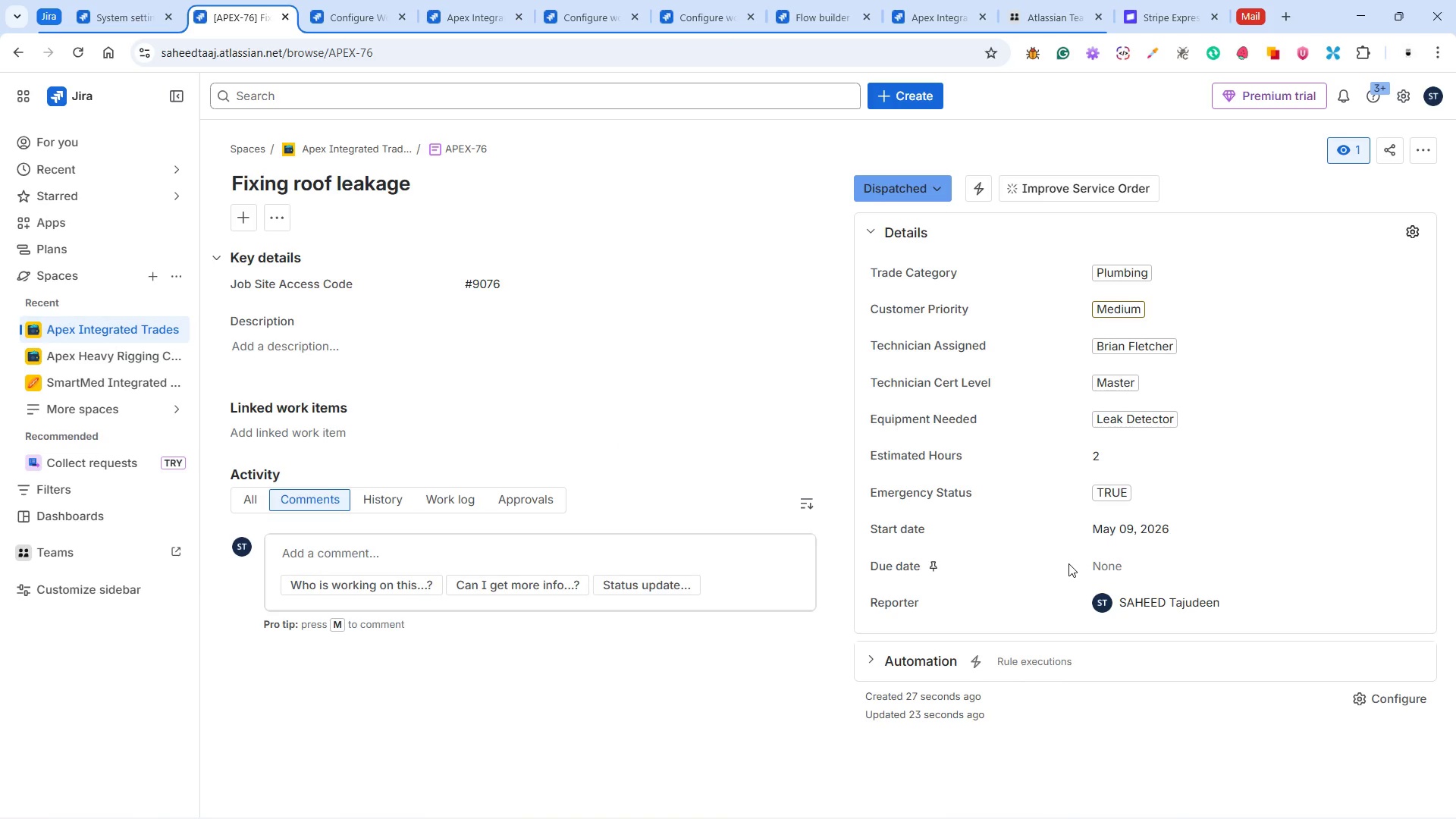 
wait(10.4)
 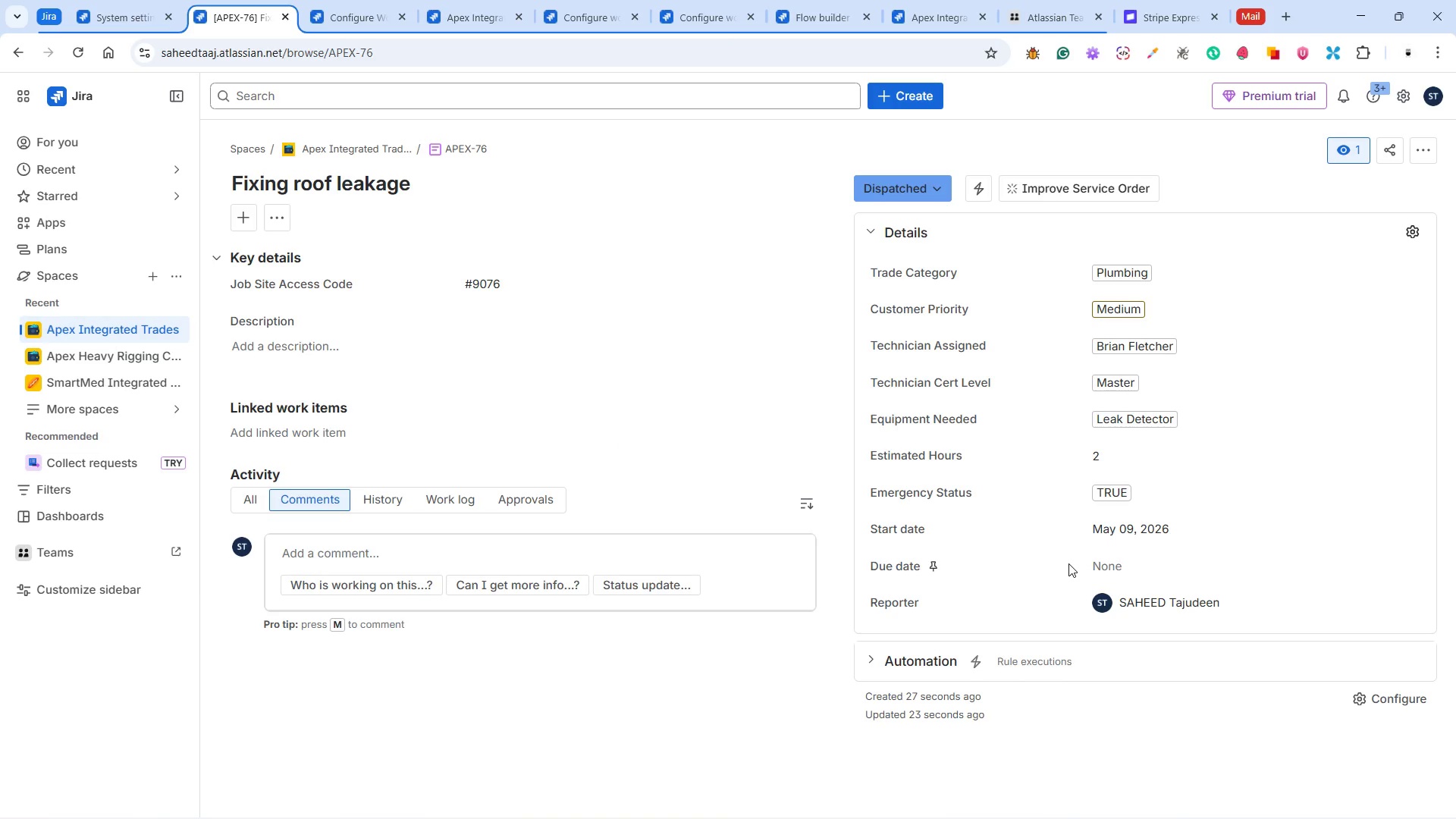 
left_click([827, 10])
 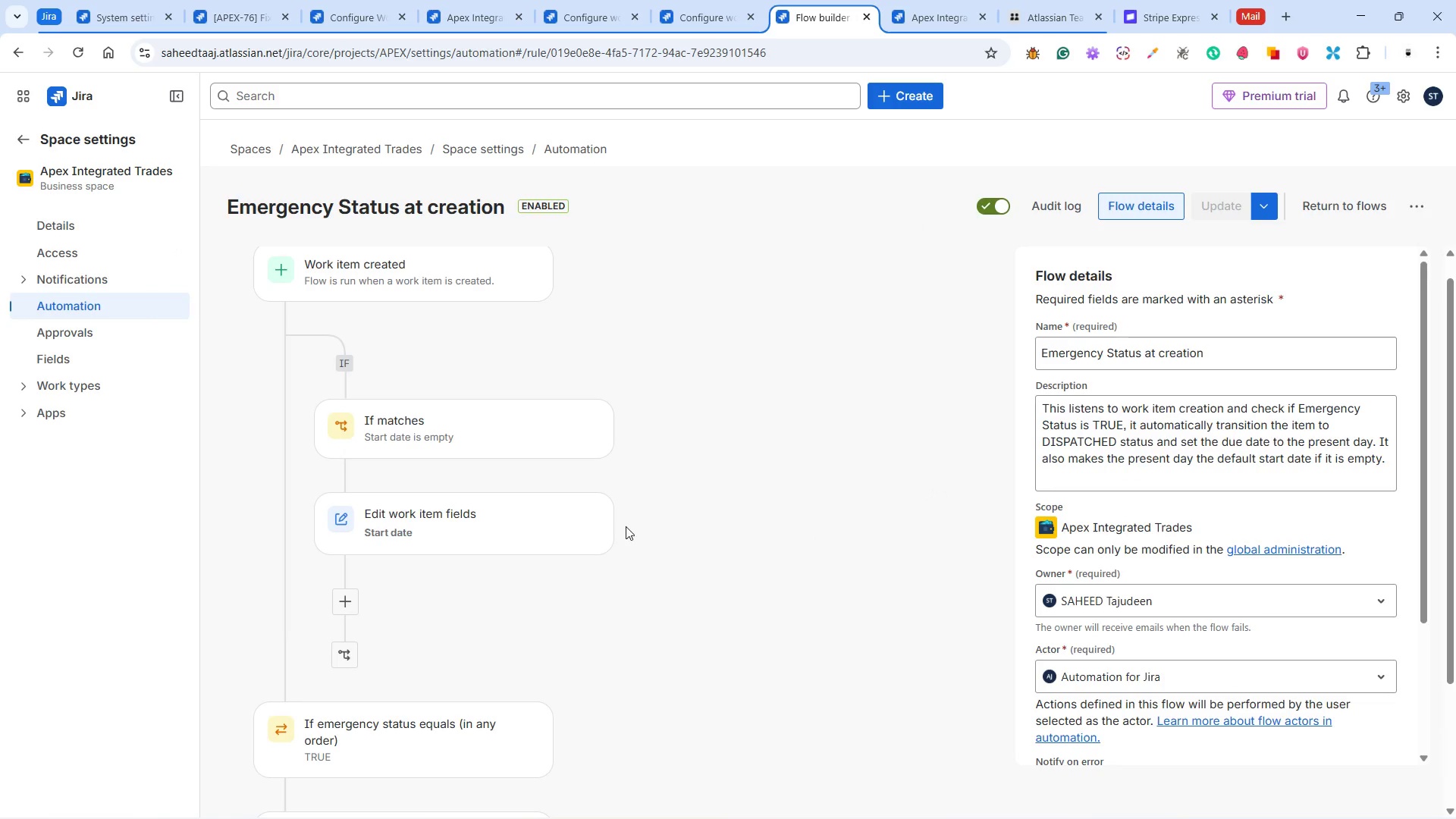 
scroll: coordinate [621, 526], scroll_direction: down, amount: 2.0
 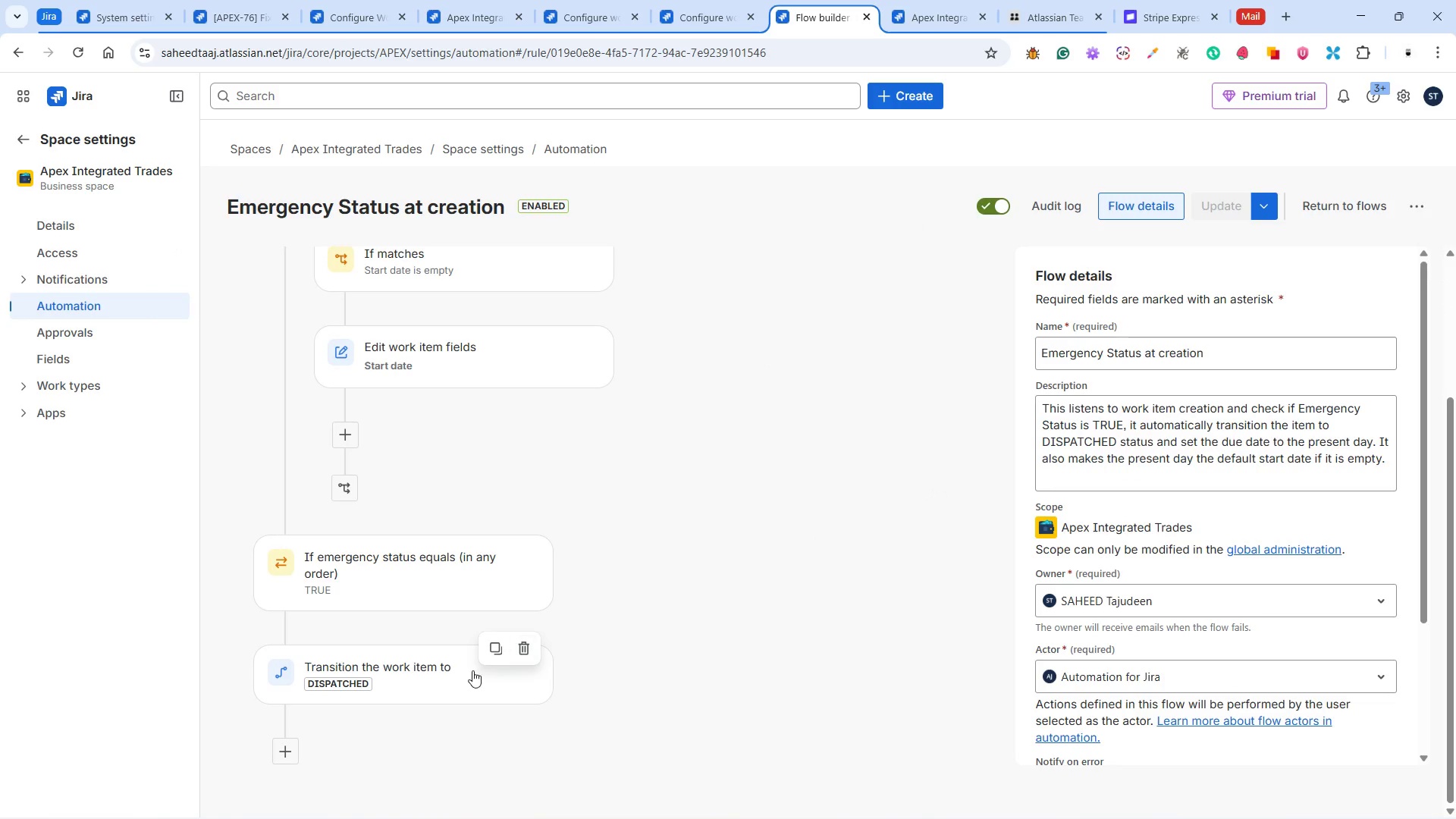 
left_click([438, 675])
 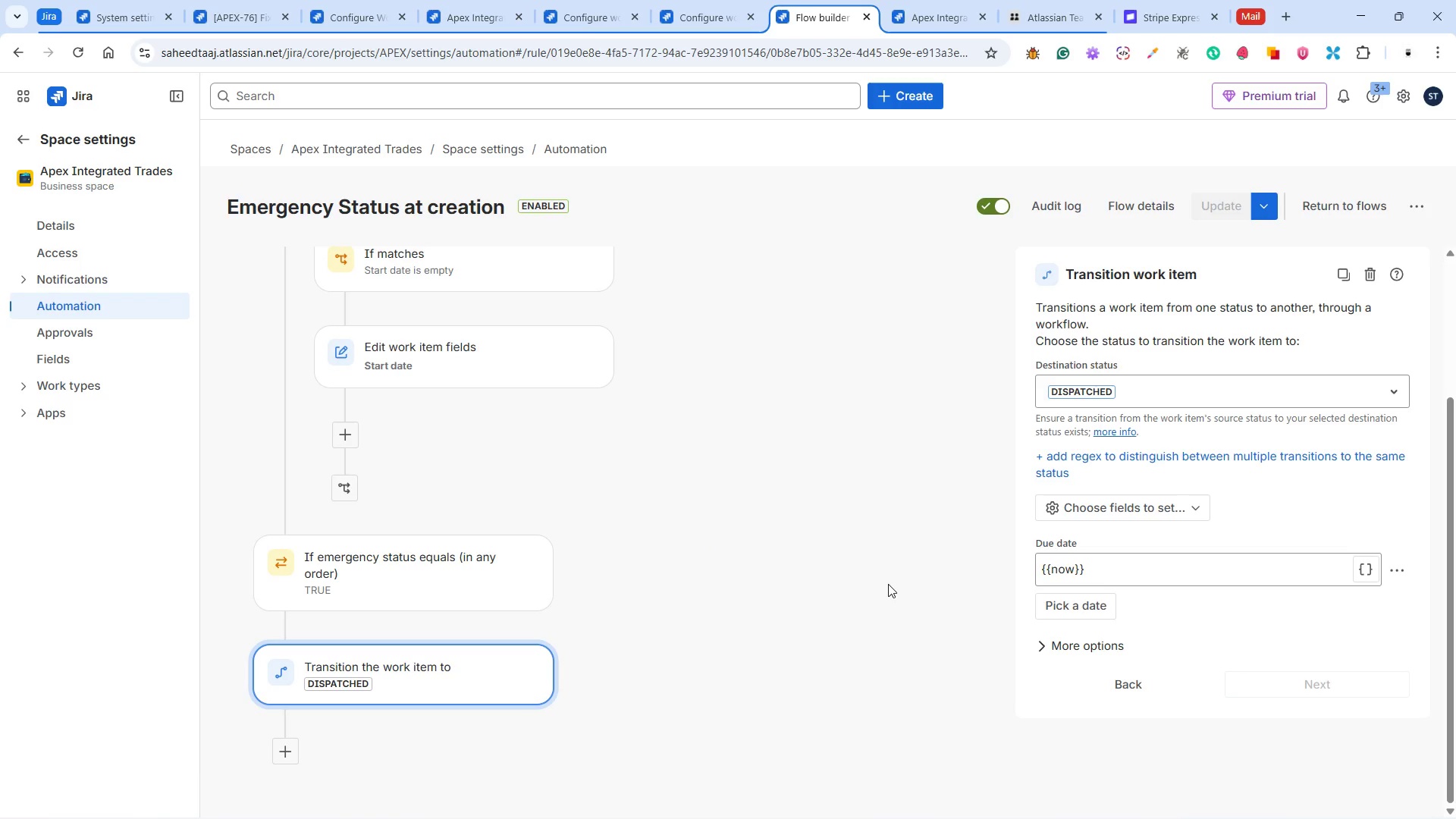 
wait(27.94)
 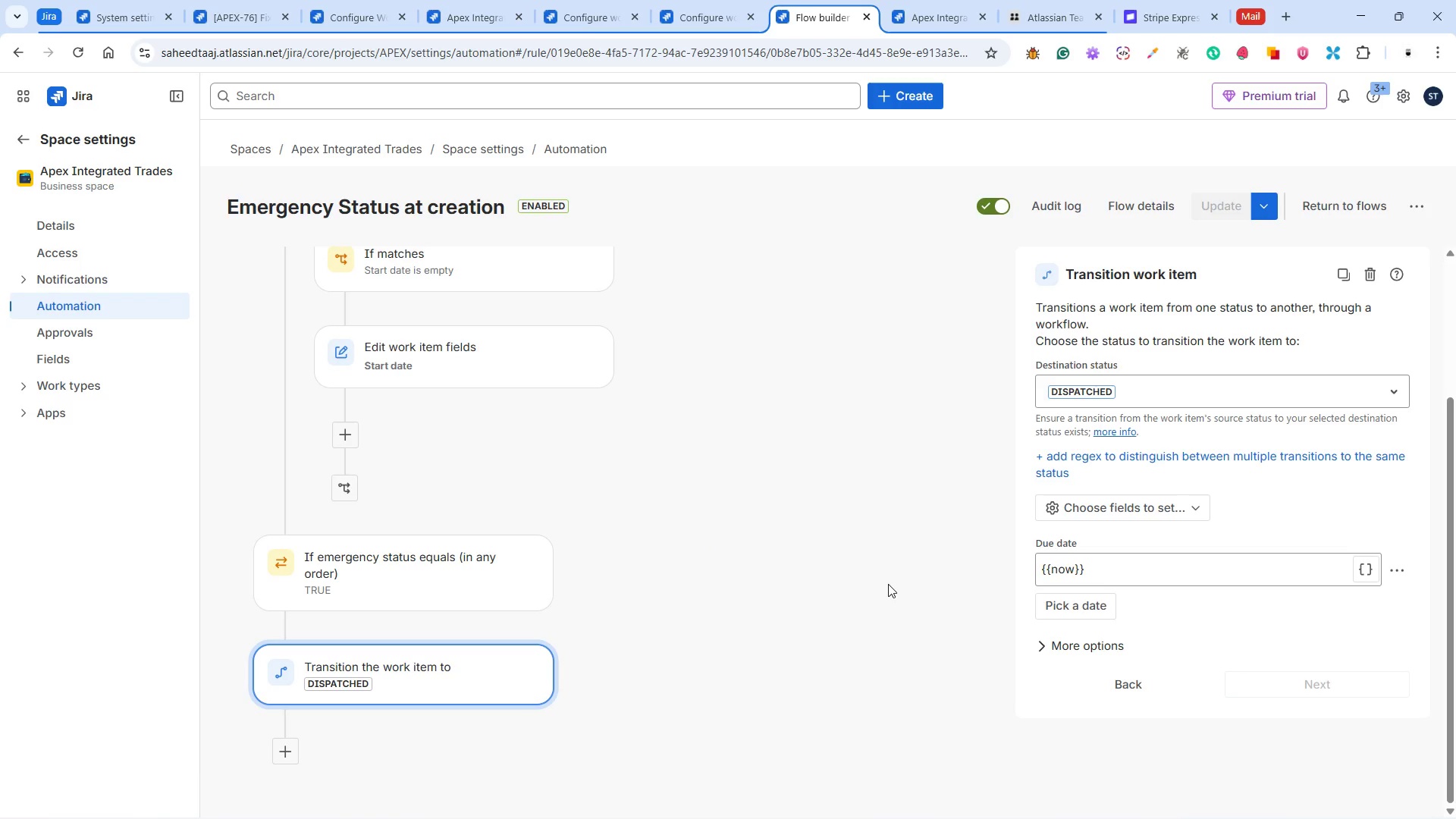 
left_click([243, 7])
 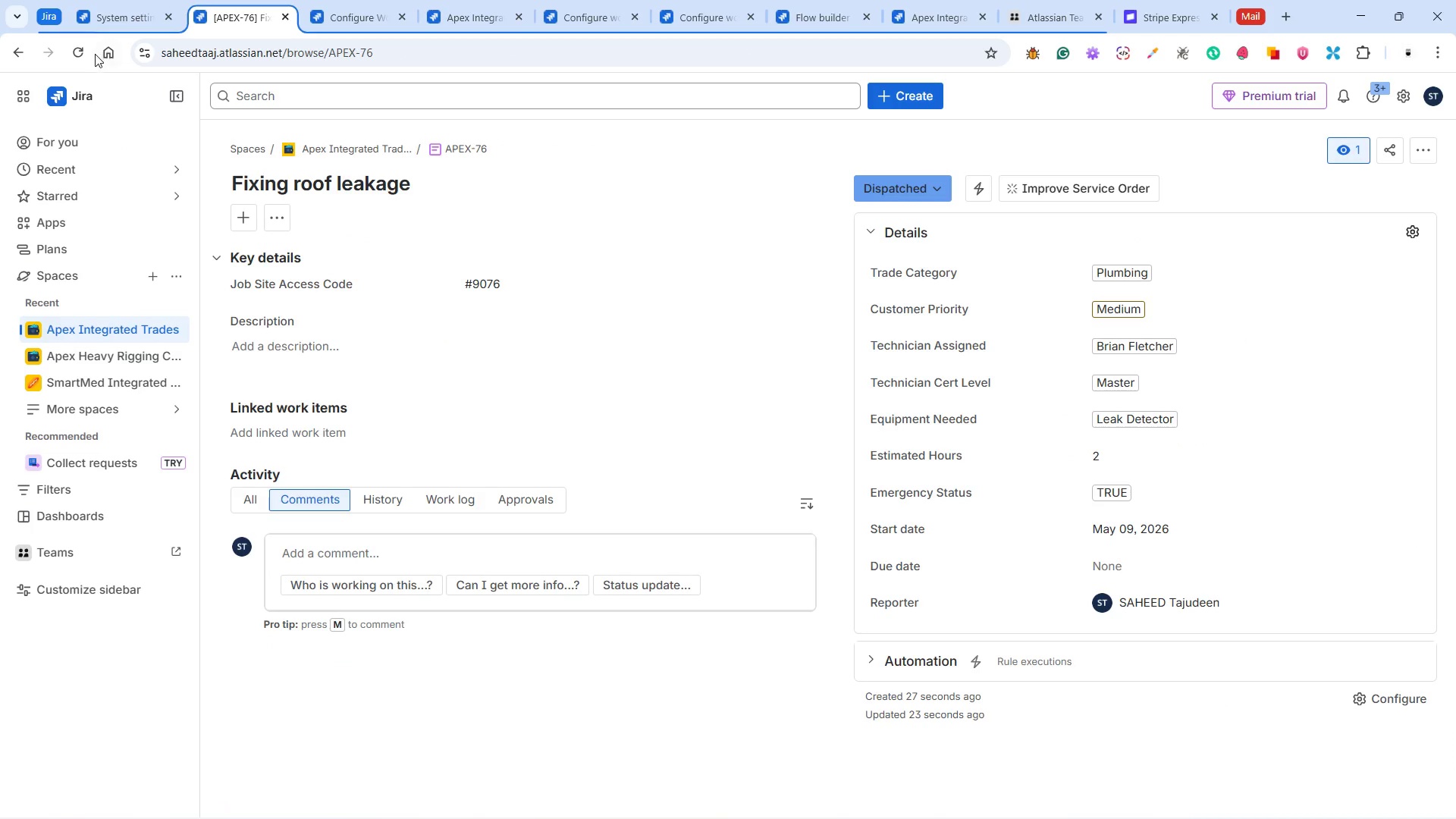 
left_click([71, 52])
 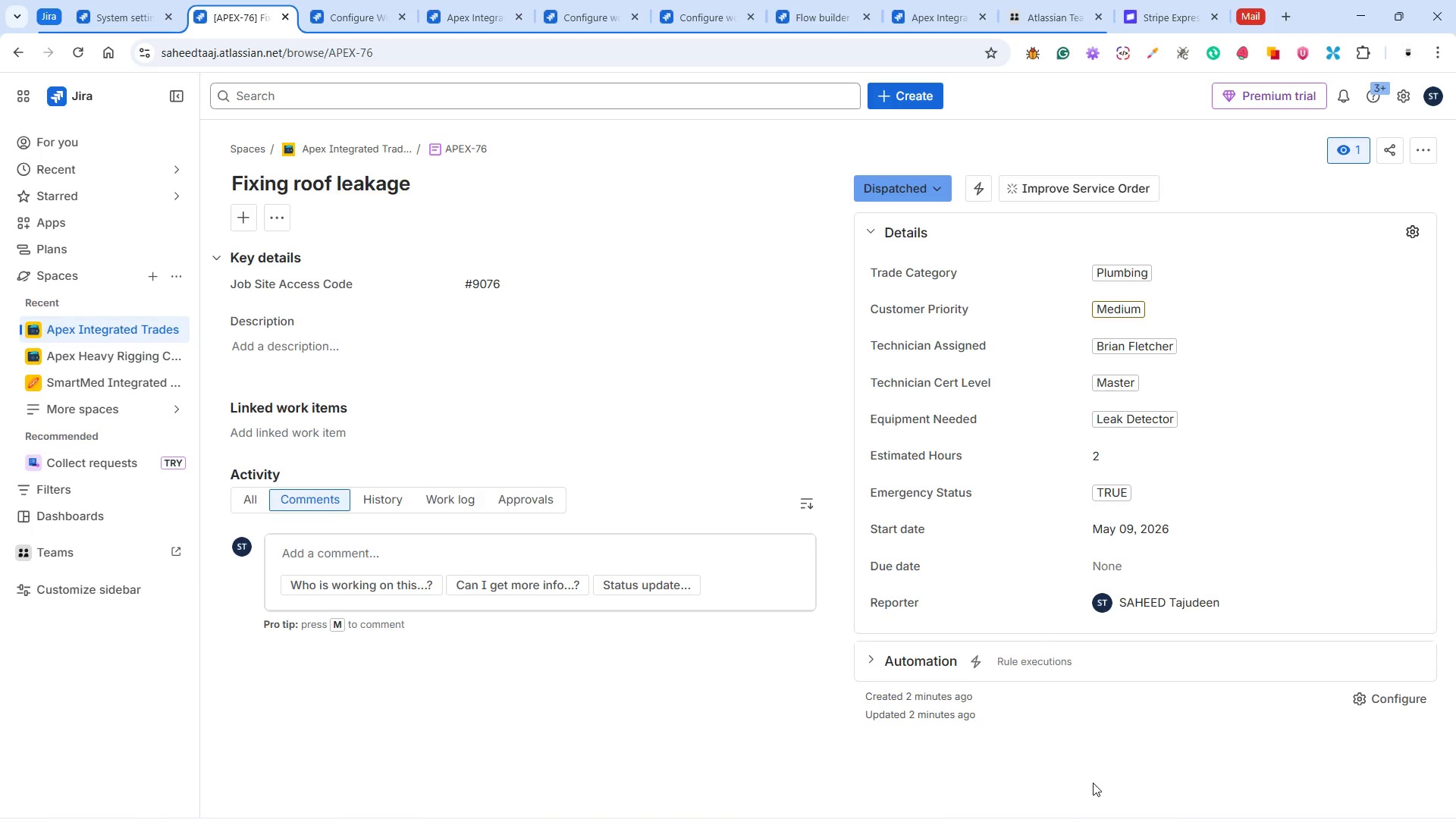 
wait(25.2)
 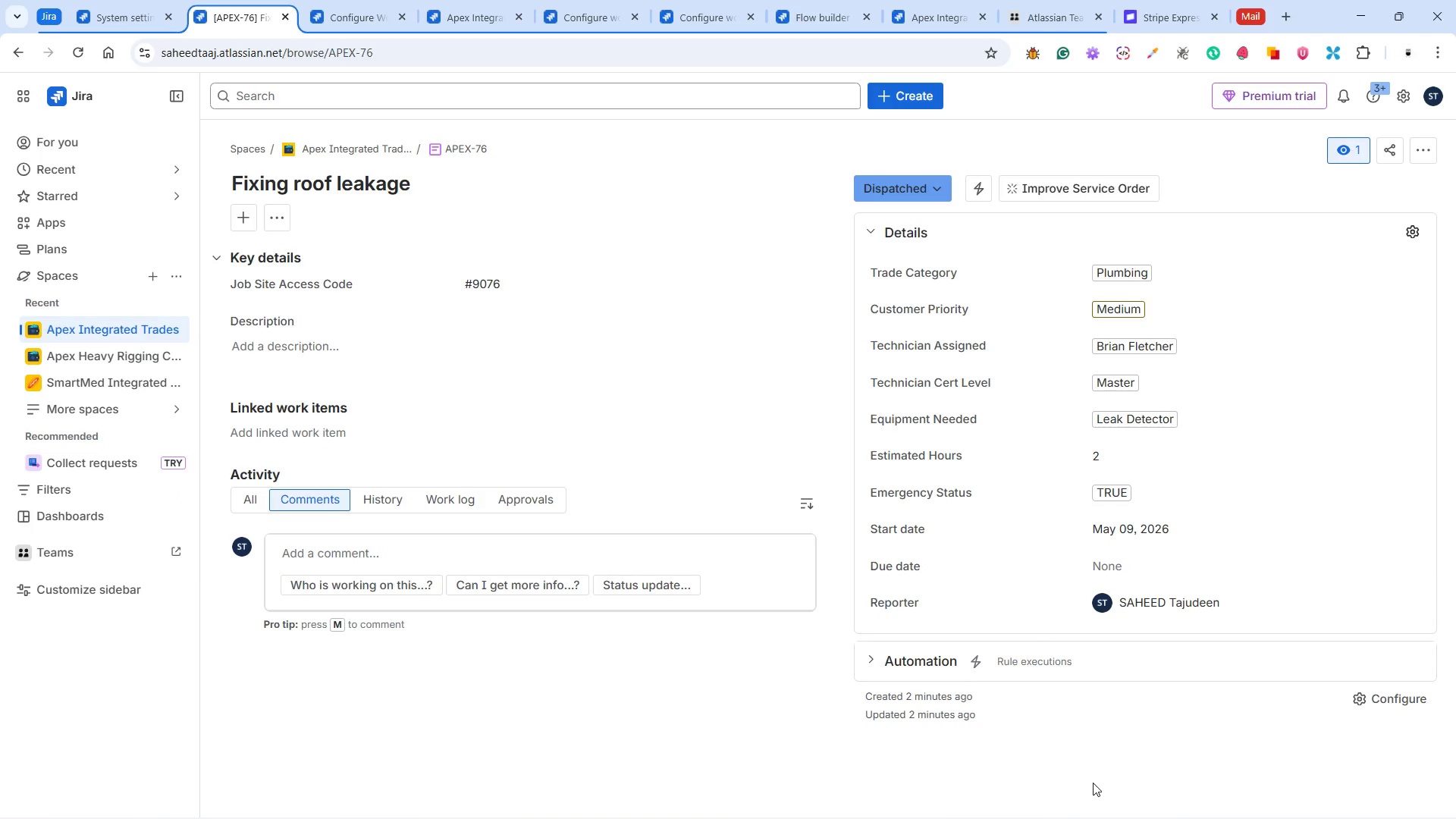 
mouse_move([972, 795])
 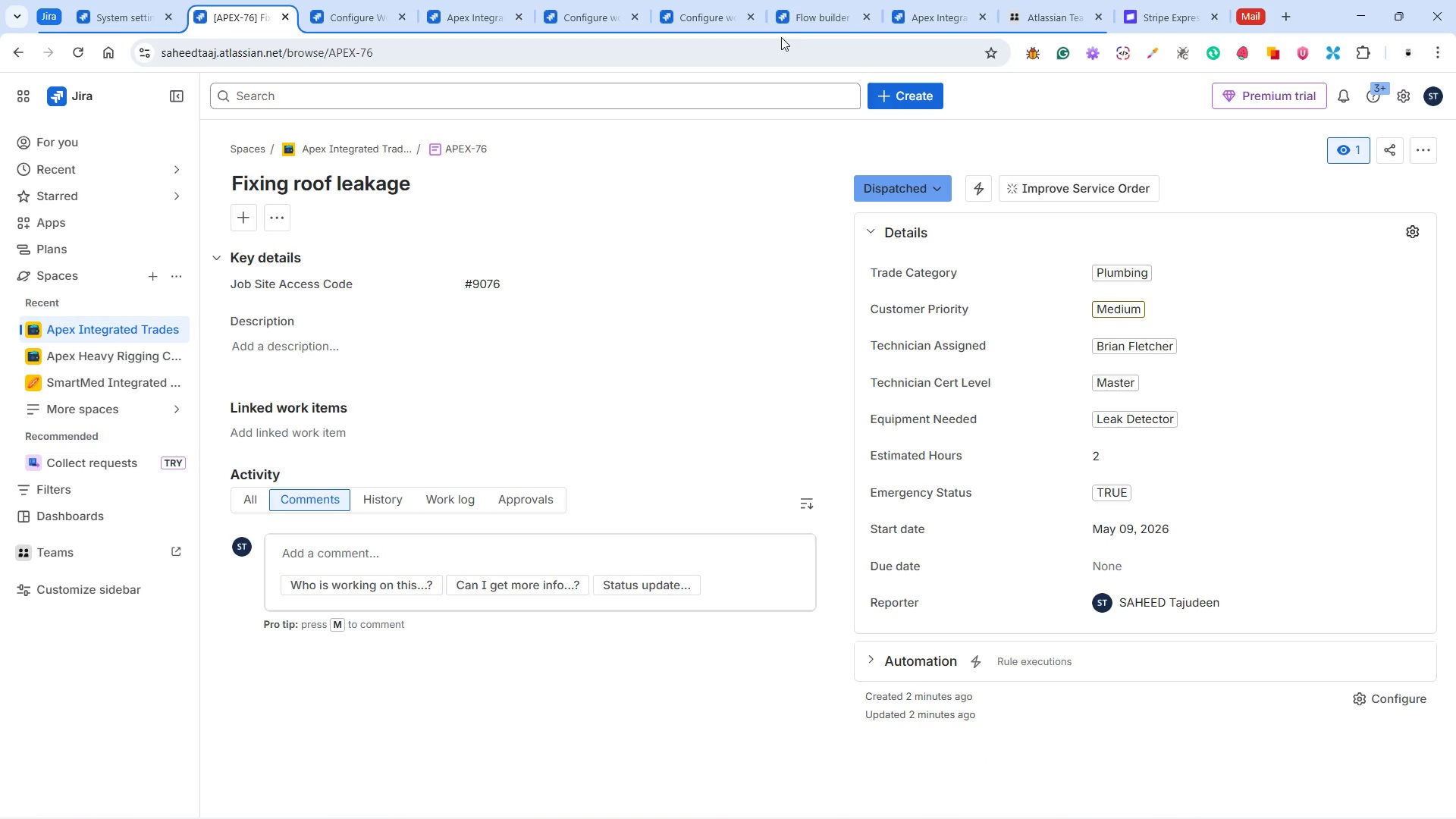 
left_click([812, 12])
 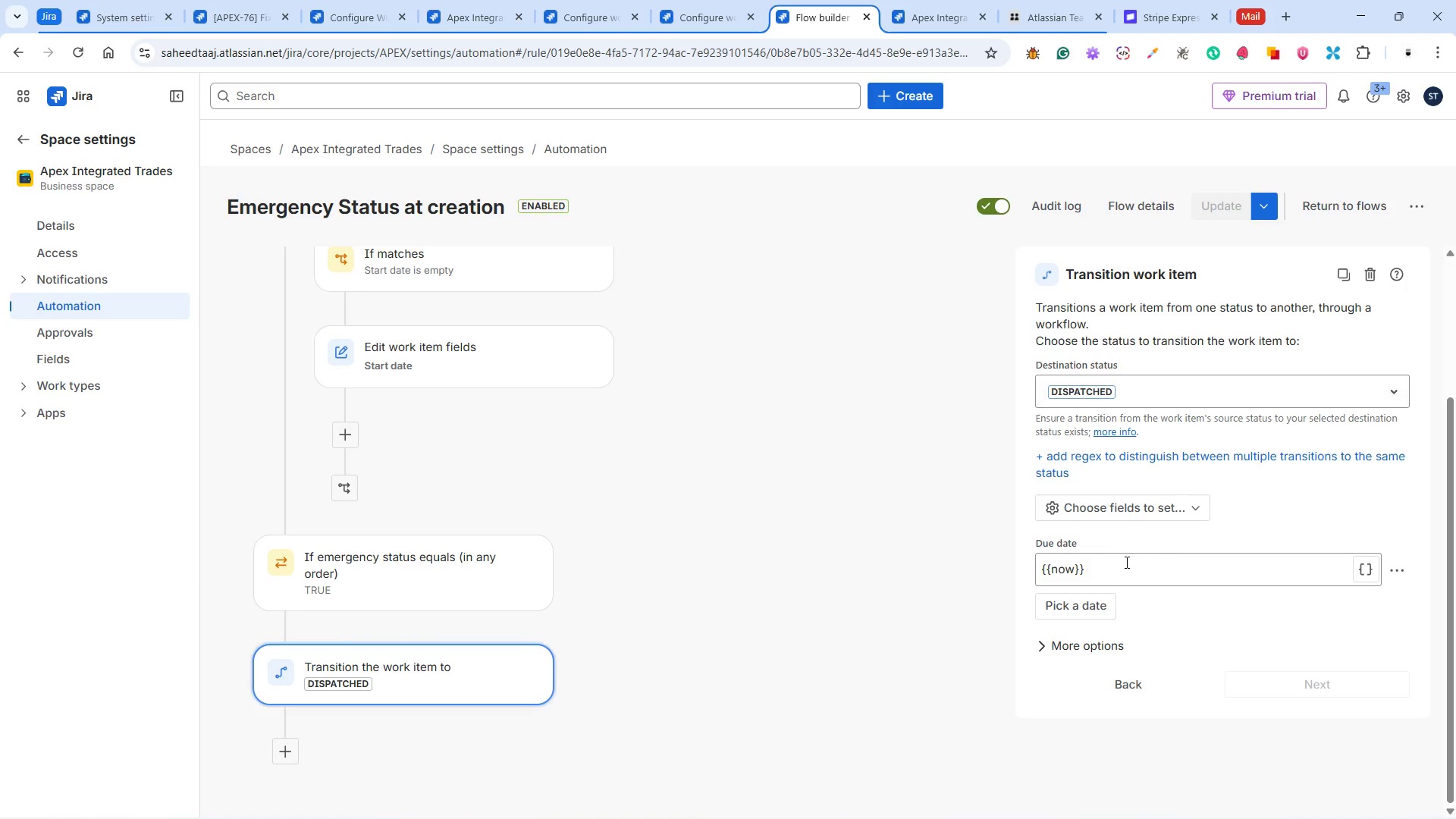 
left_click([1084, 569])
 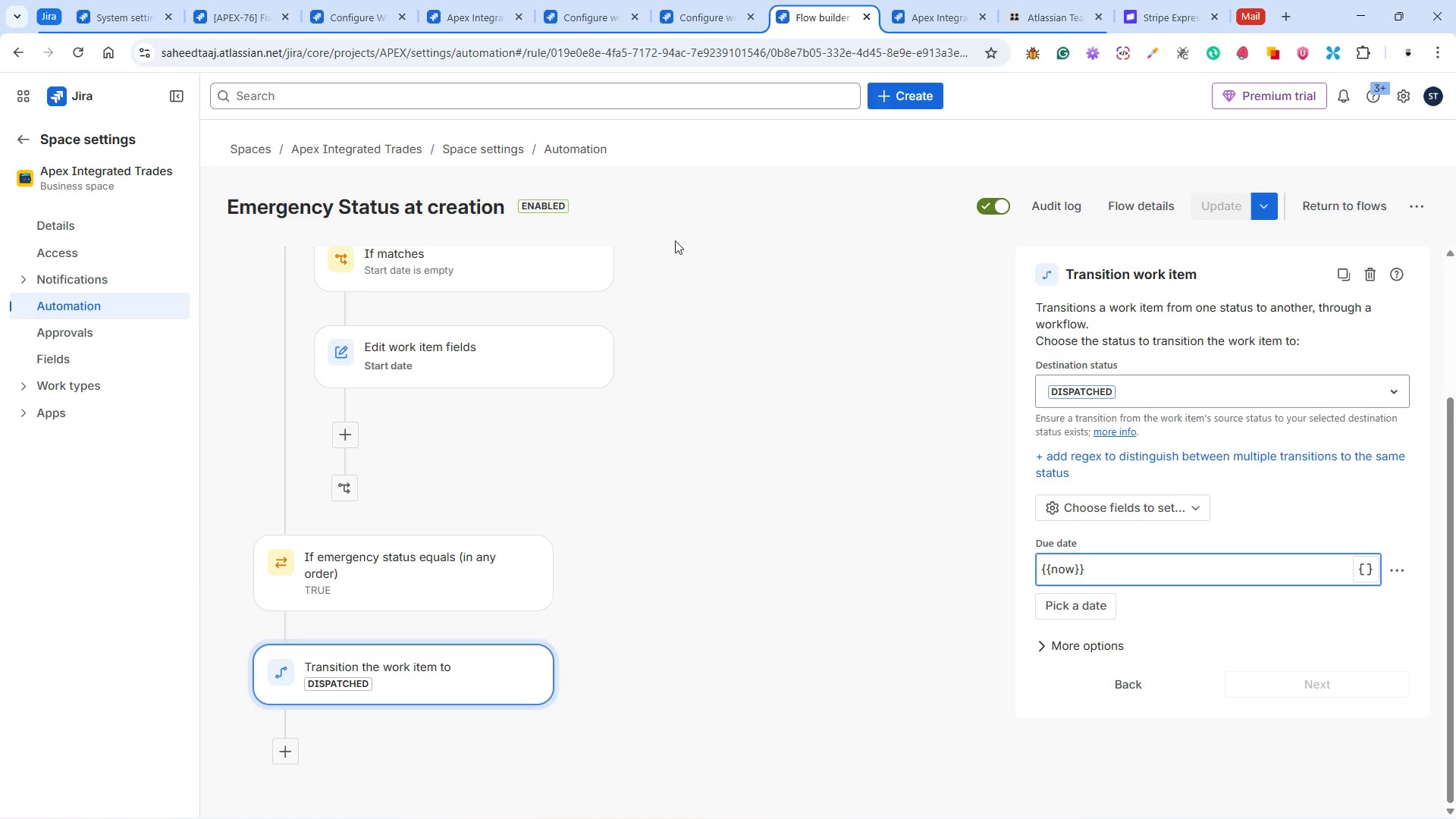 
left_click([695, 14])
 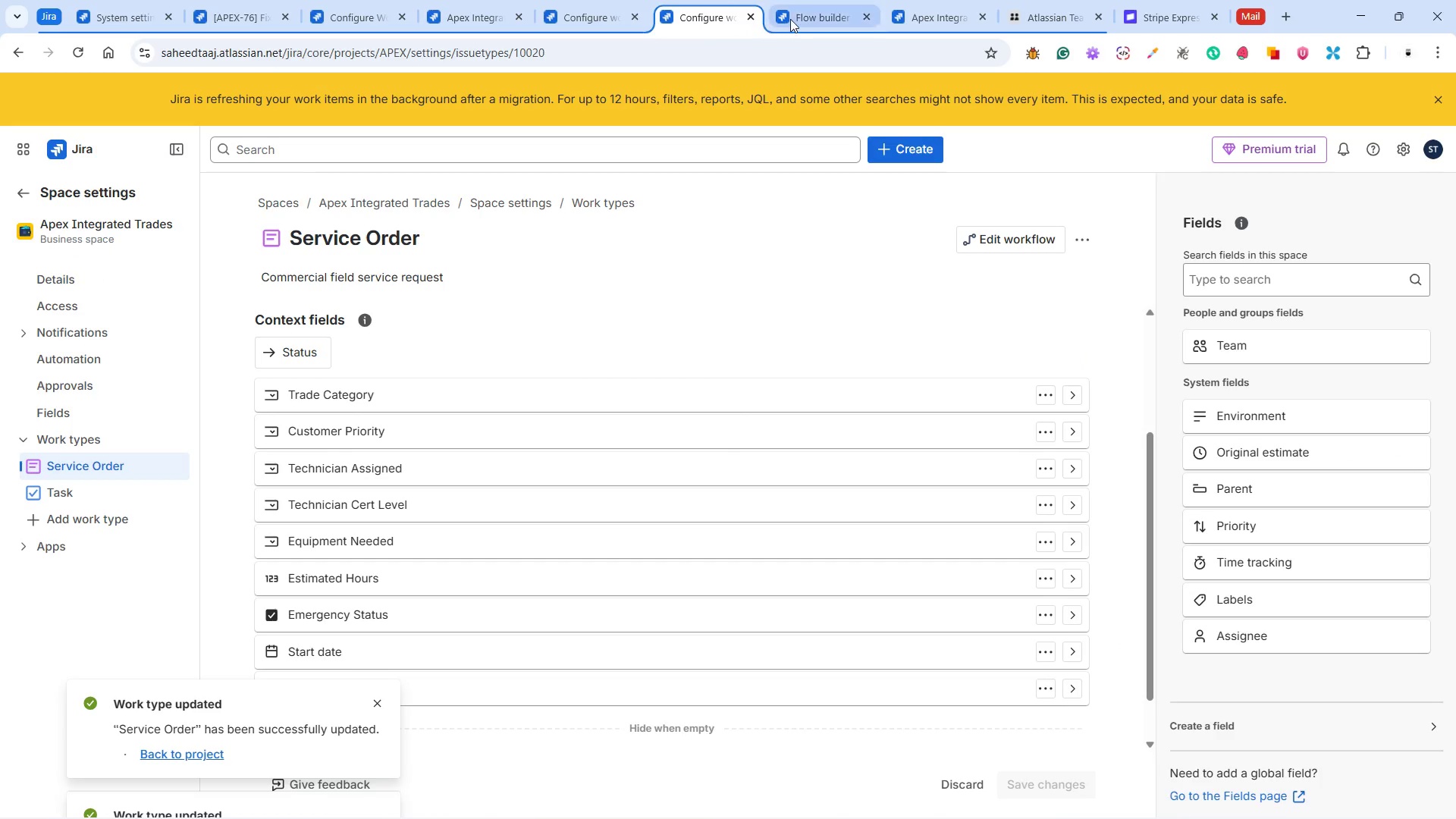 
left_click([805, 13])
 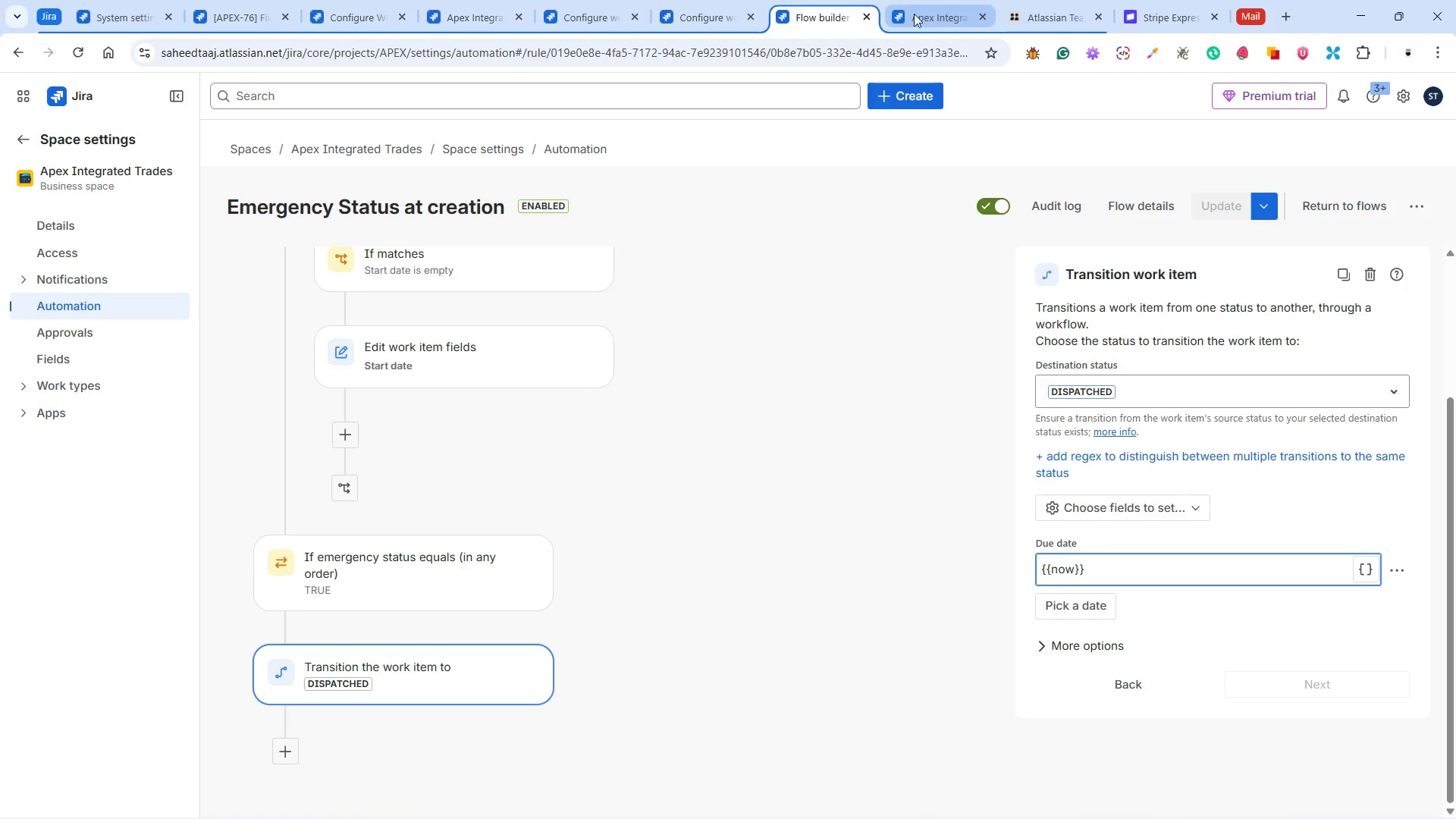 
left_click([915, 14])
 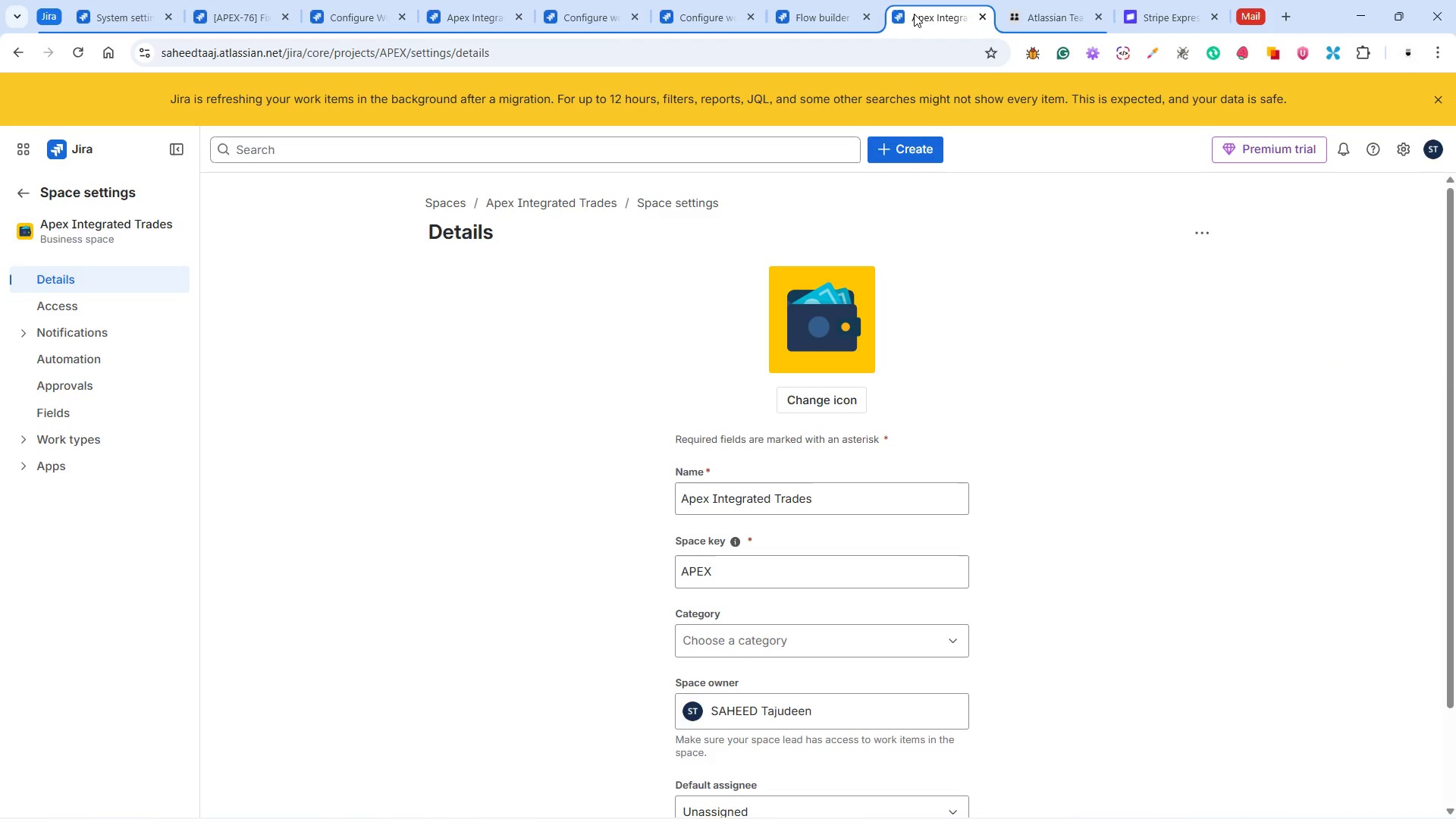 
wait(8.77)
 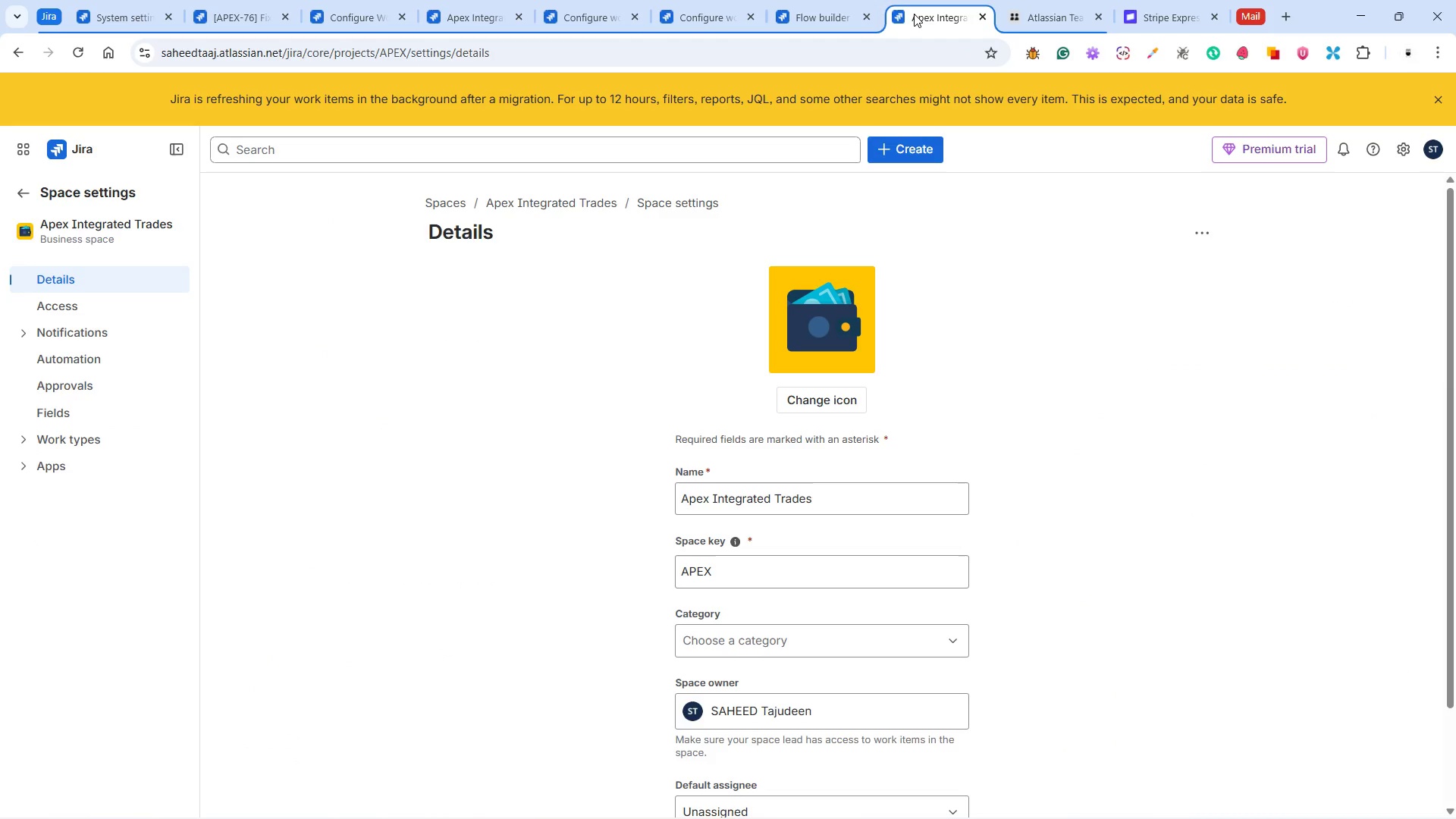 
left_click([69, 351])
 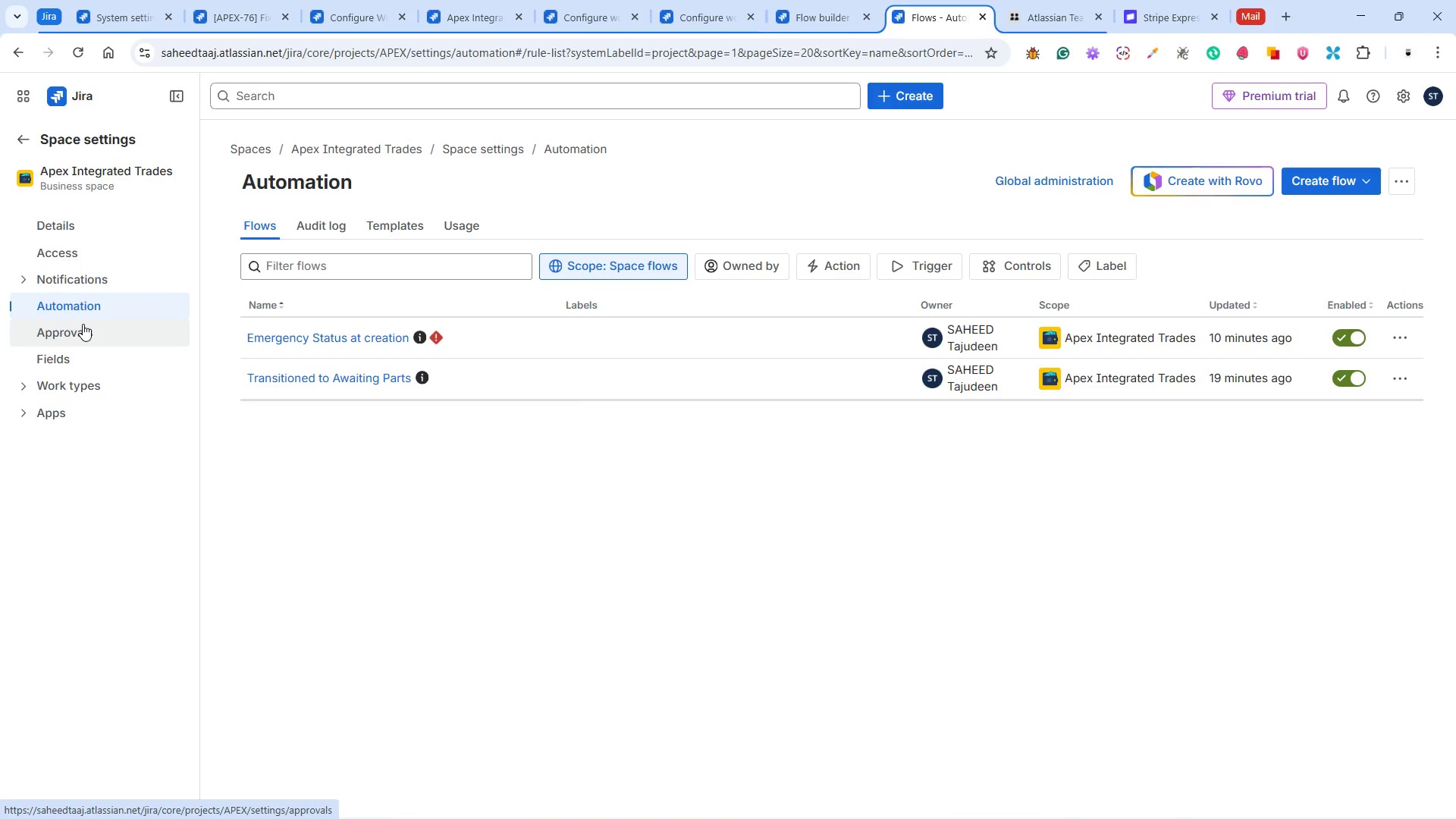 
wait(17.7)
 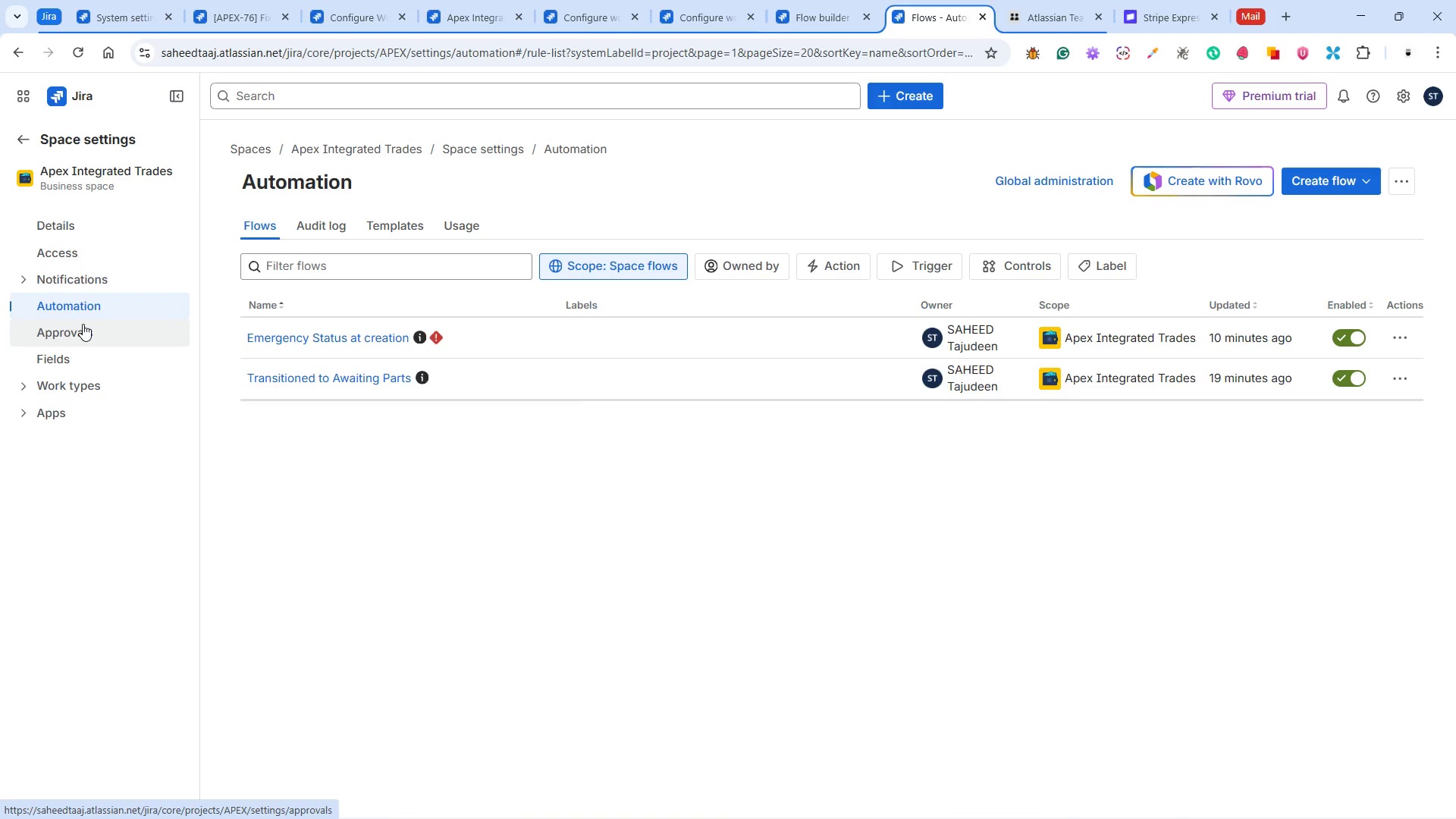 
left_click([331, 337])
 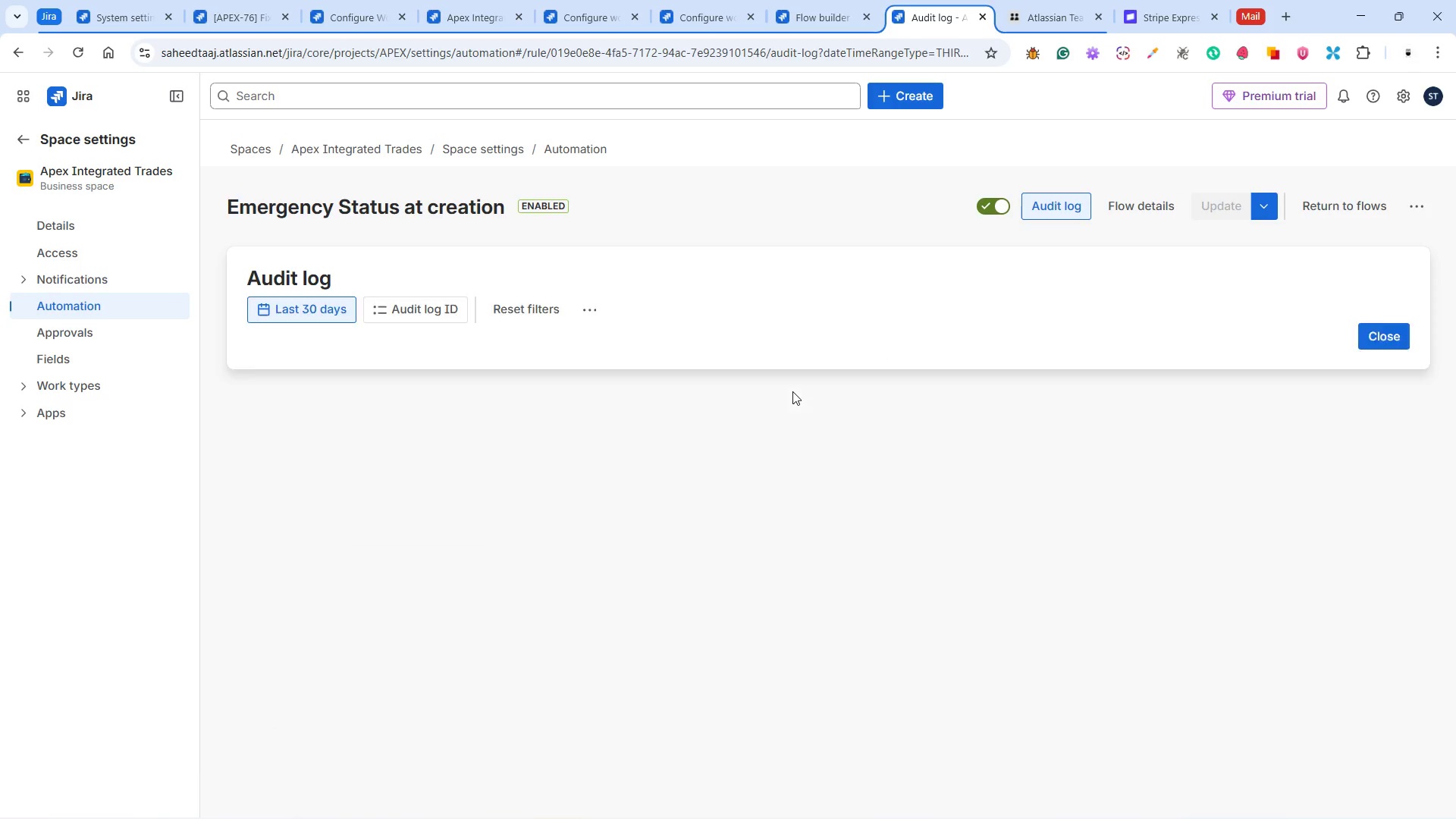 
wait(22.41)
 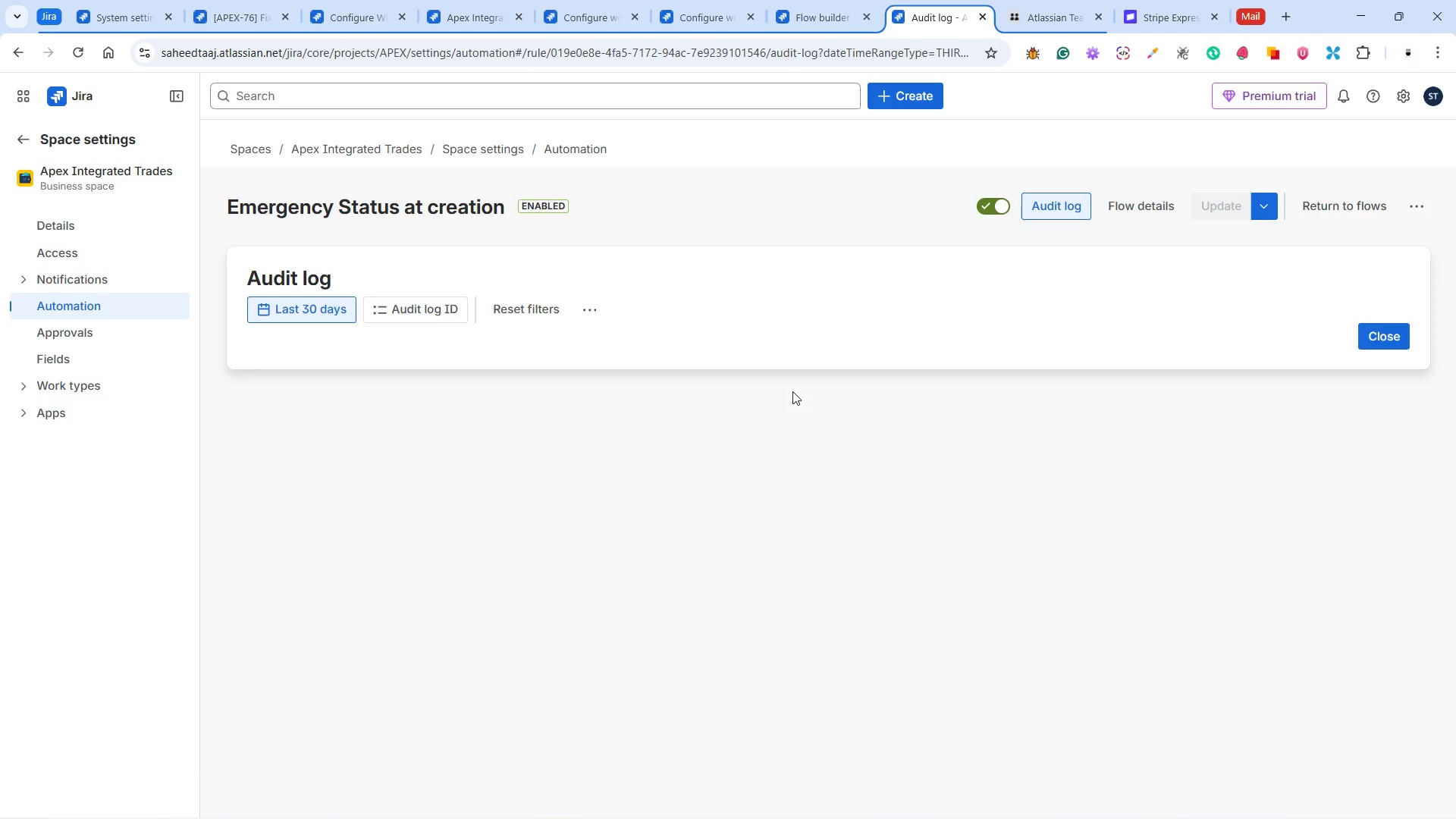 
left_click([1377, 403])
 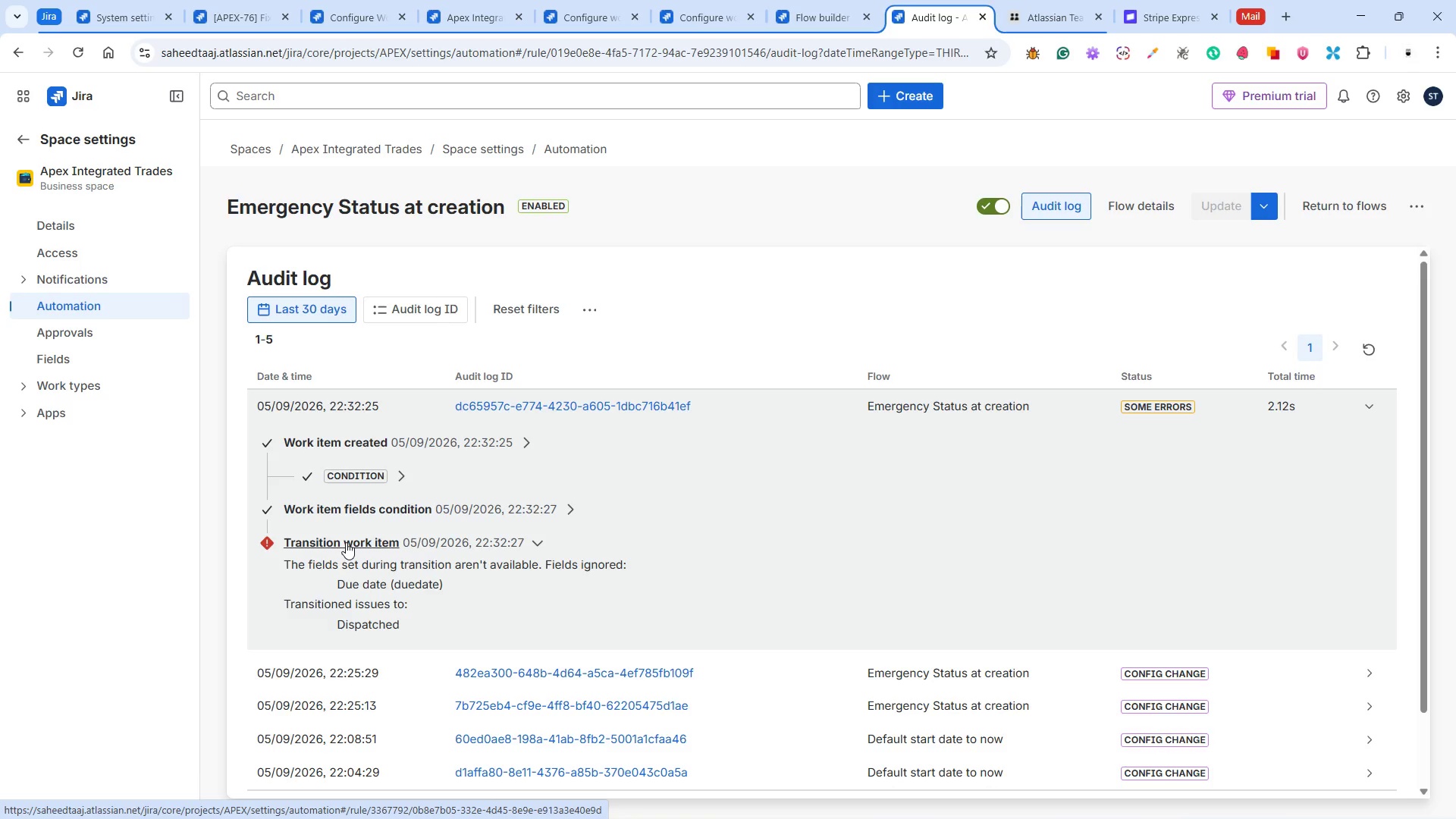 
wait(107.36)
 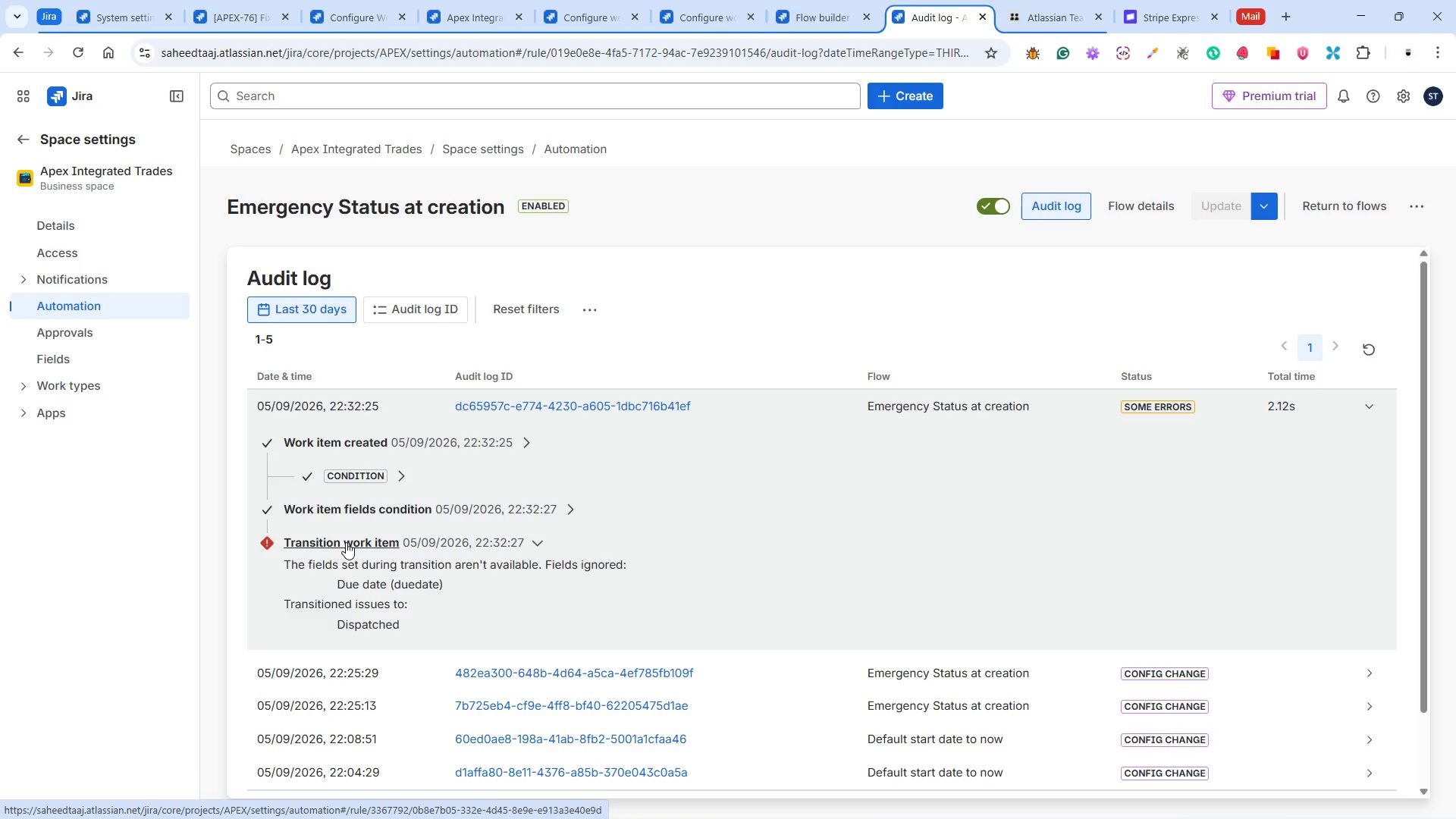 
left_click([1136, 205])
 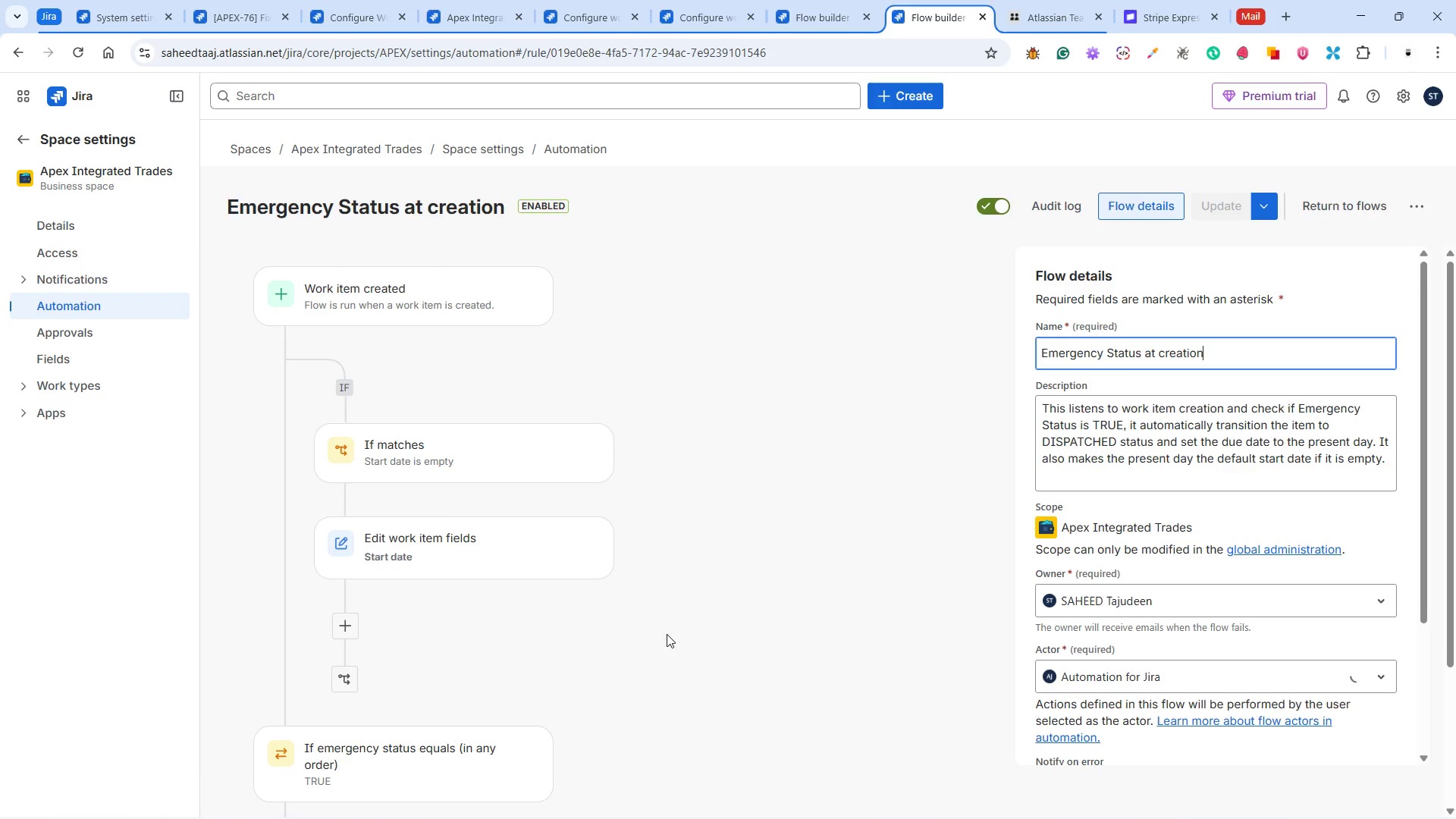 
scroll: coordinate [481, 698], scroll_direction: down, amount: 4.0
 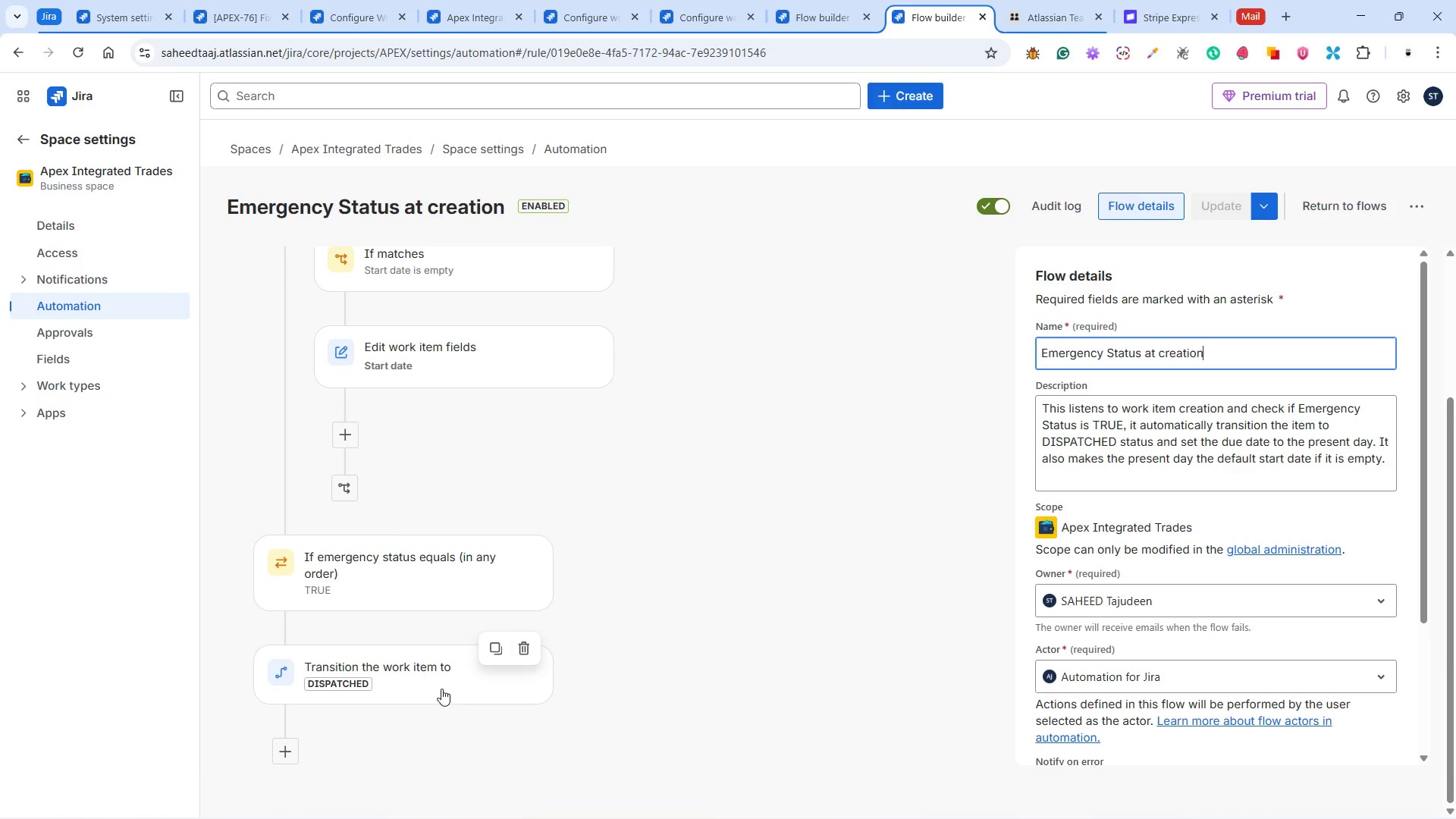 
left_click([440, 687])
 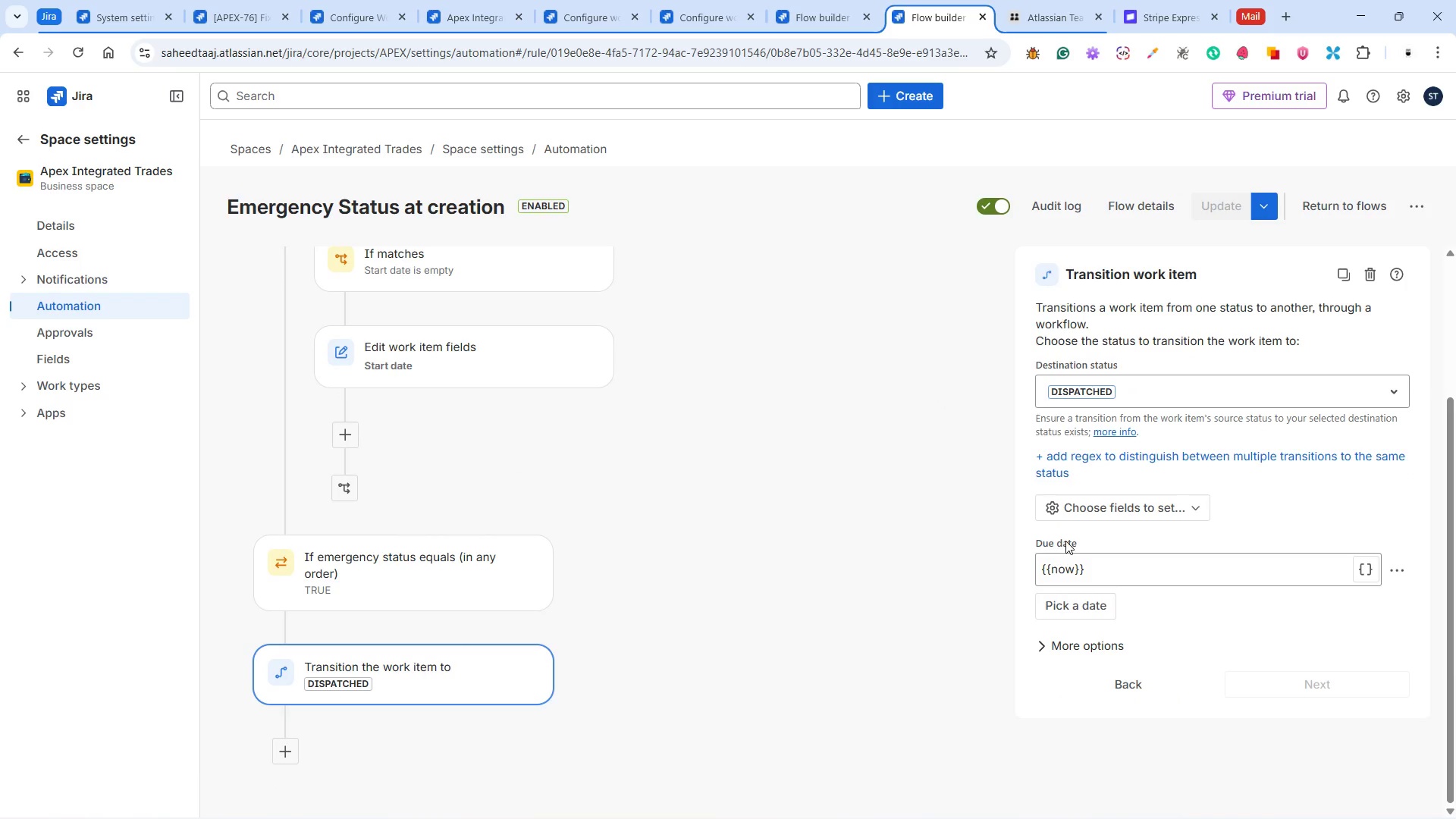 
left_click([1129, 500])
 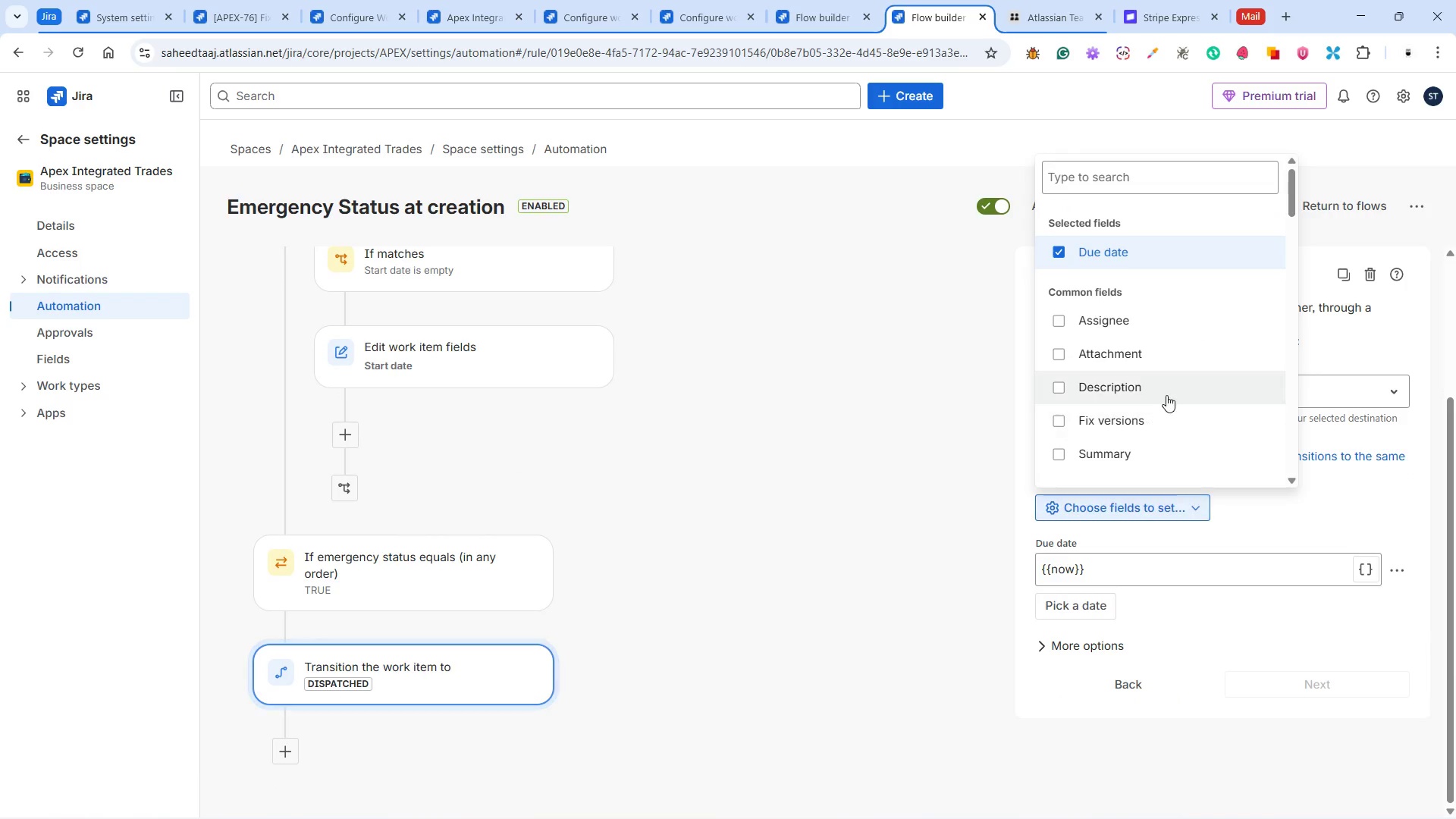 
scroll: coordinate [1159, 400], scroll_direction: down, amount: 7.0
 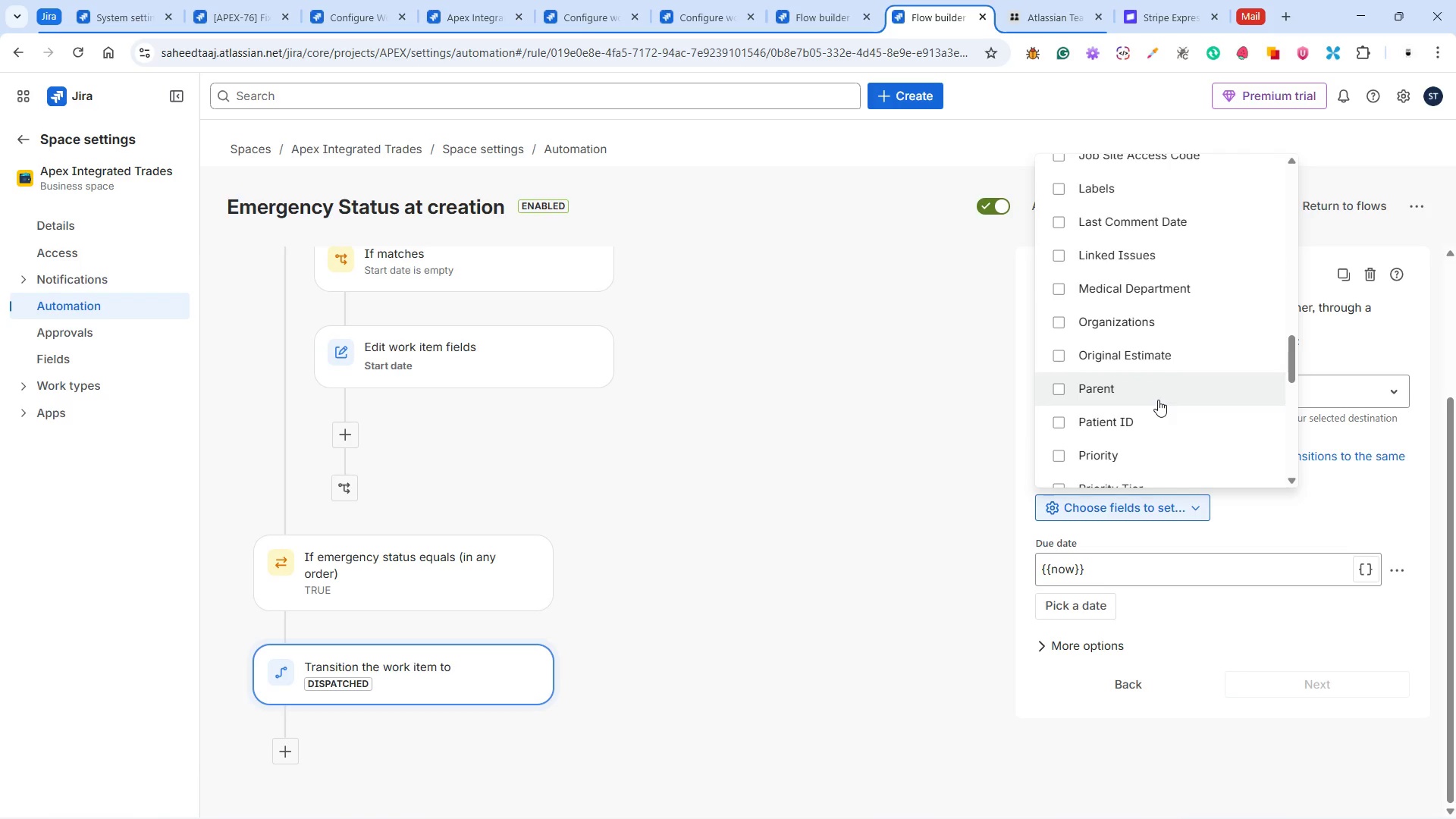 
scroll: coordinate [1157, 400], scroll_direction: down, amount: 6.0
 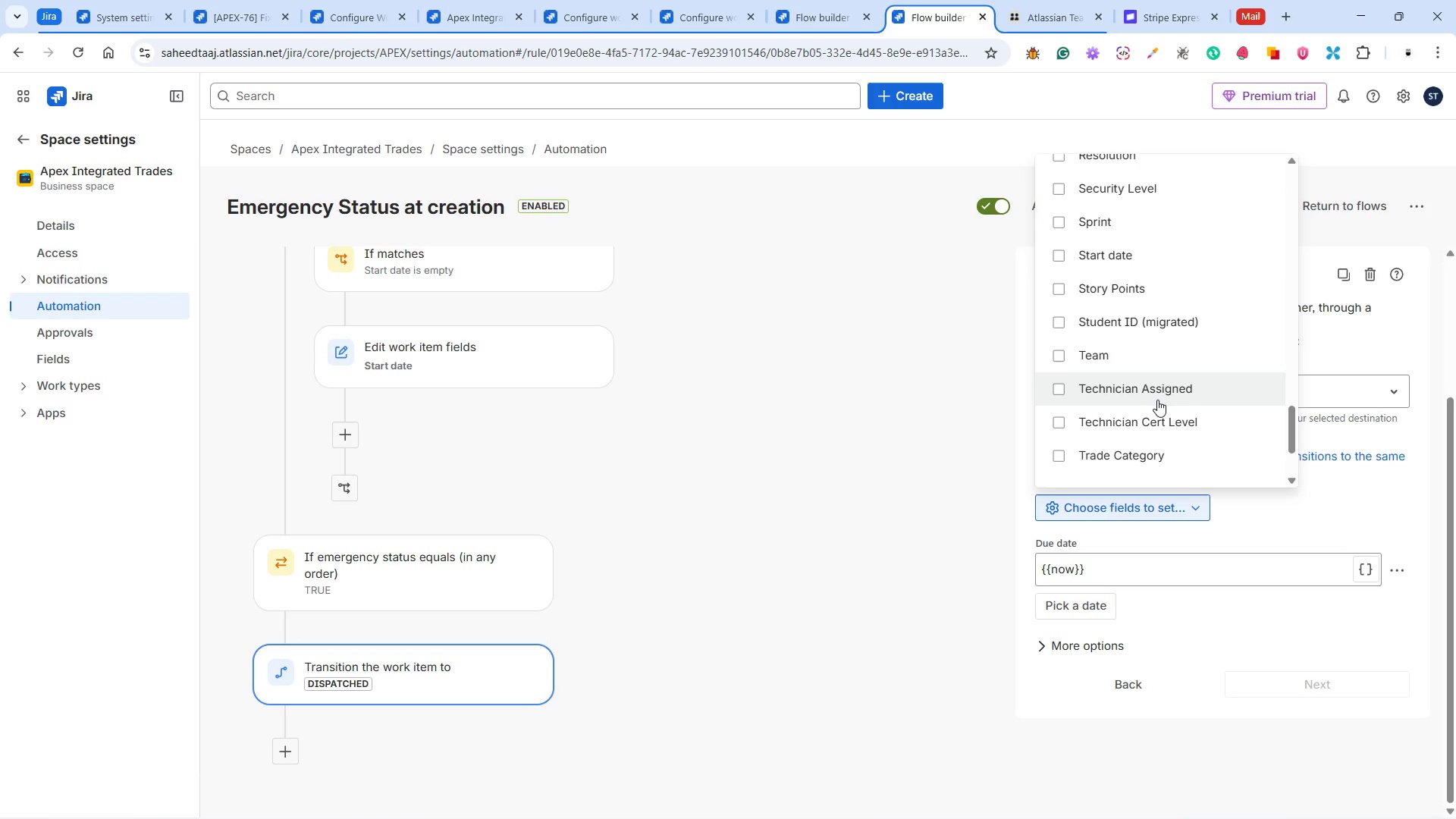 
wait(7.39)
 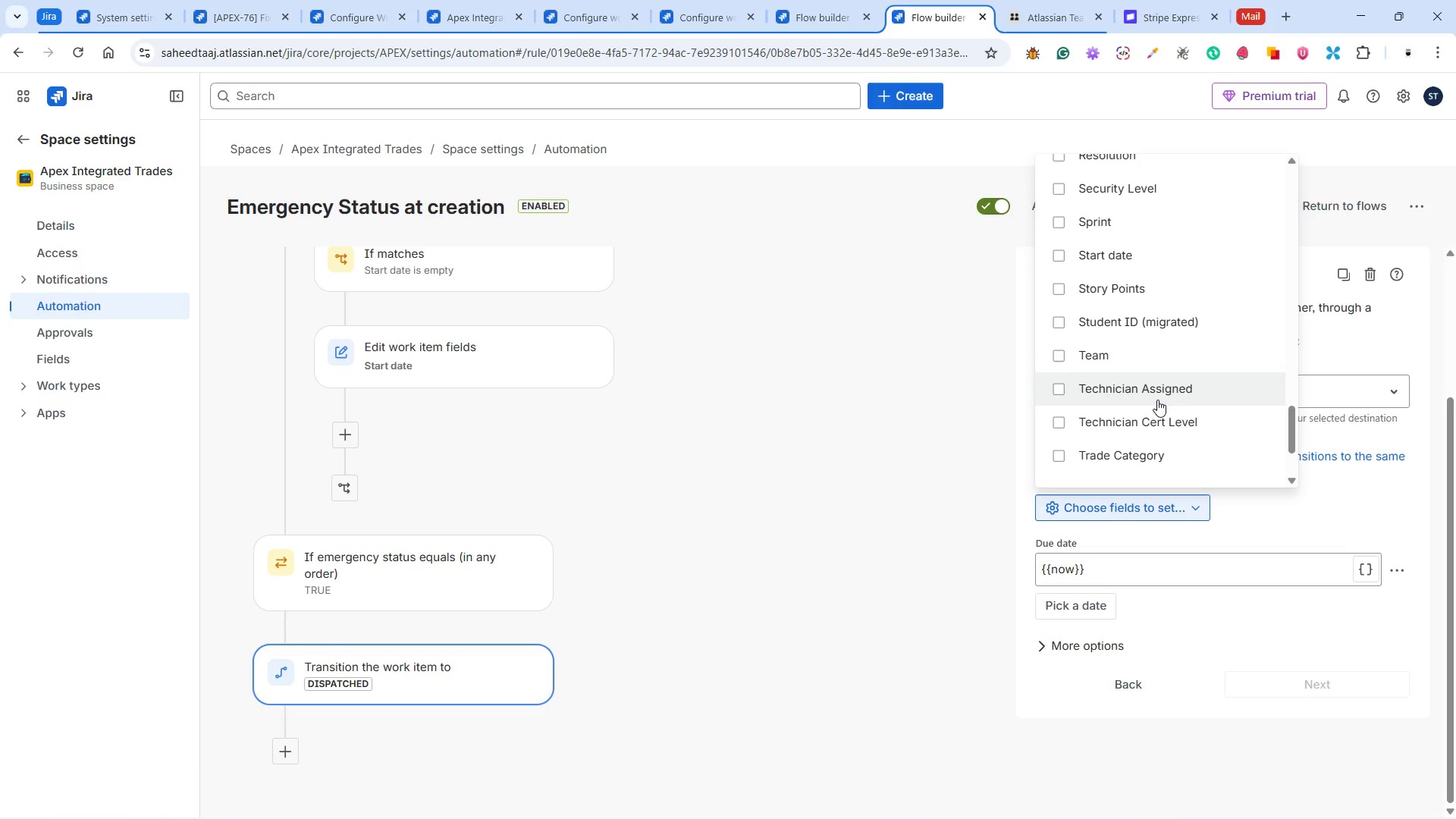 
left_click([249, 15])
 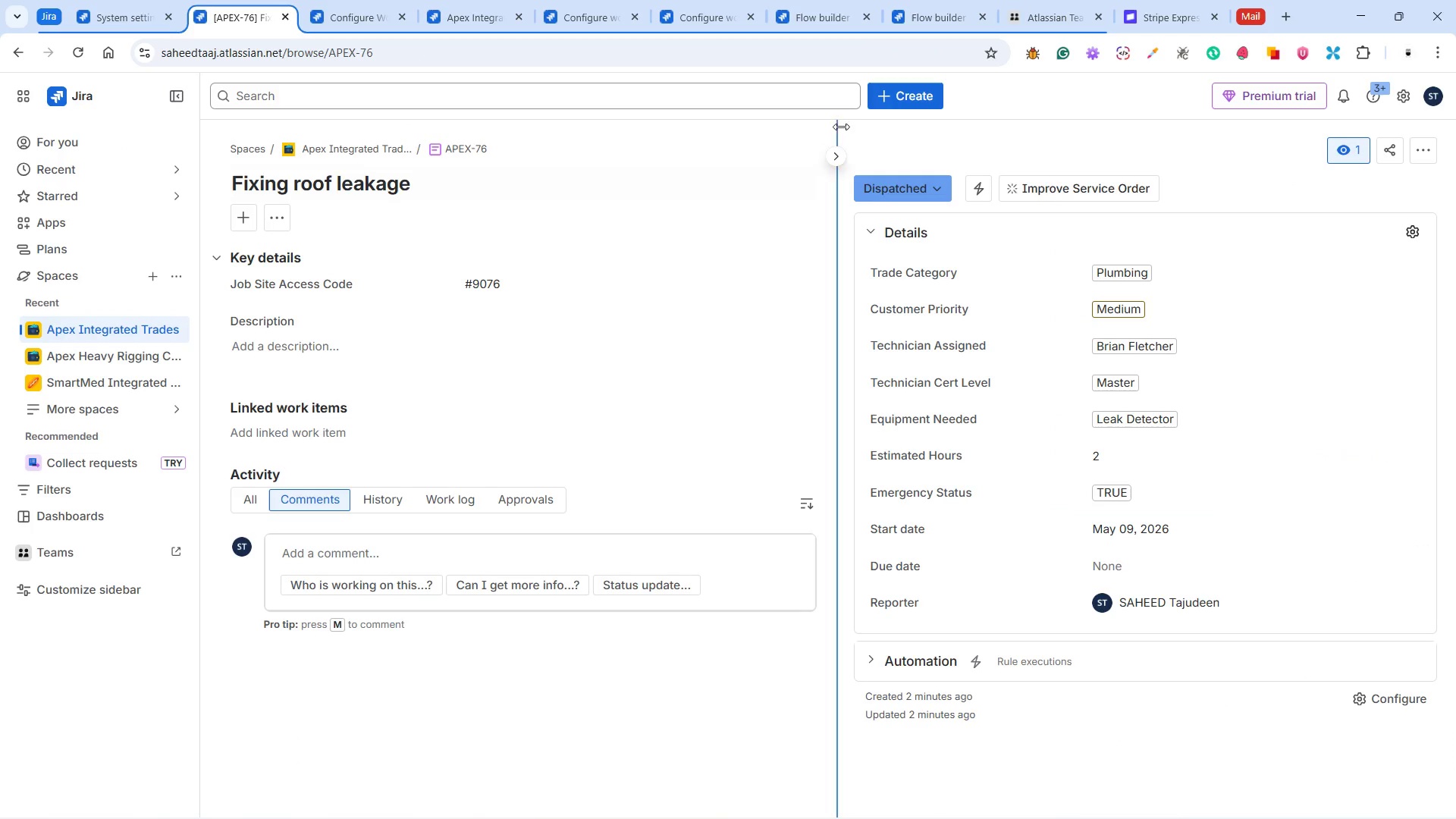 
left_click([900, 93])
 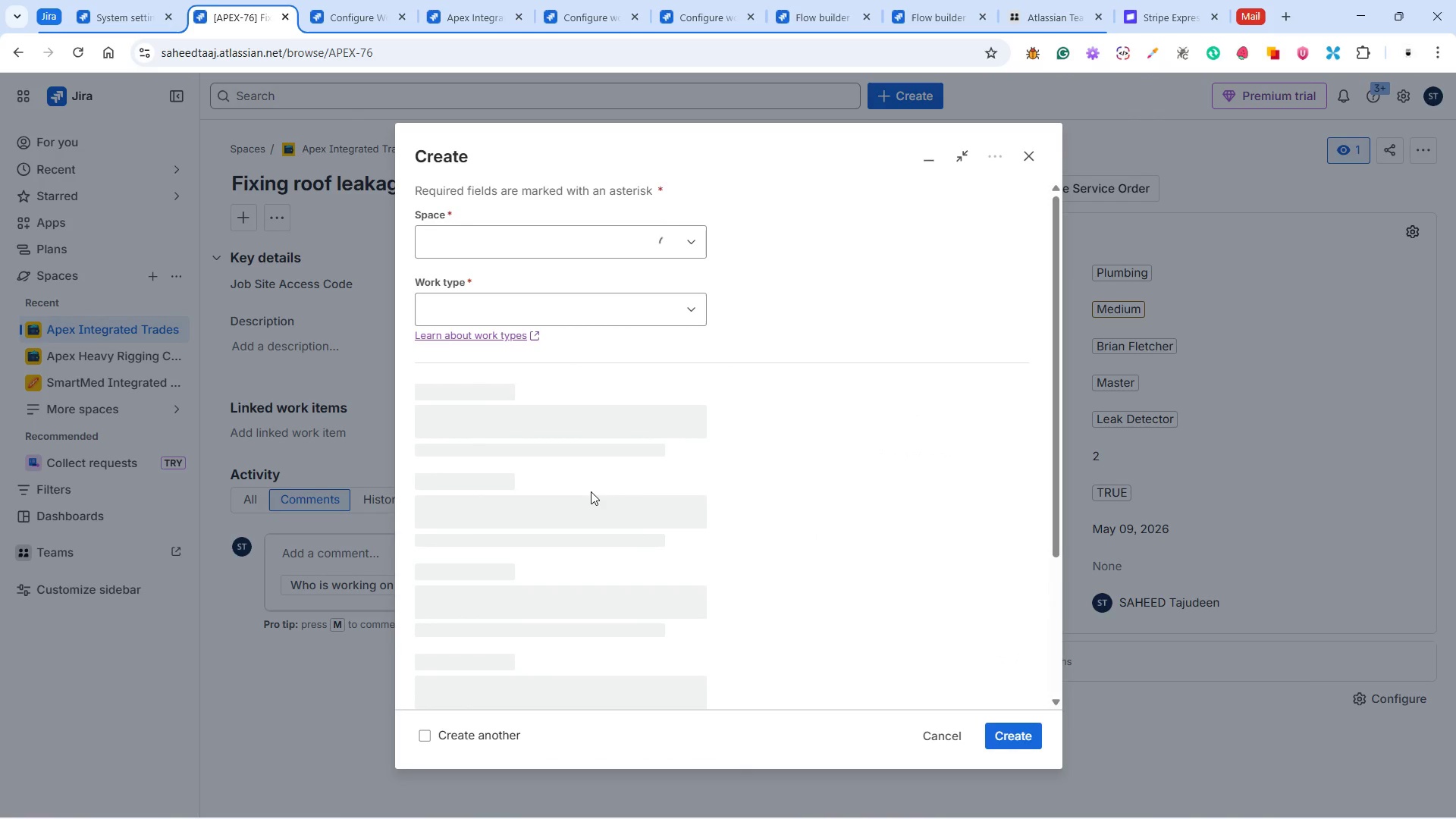 
scroll: coordinate [595, 485], scroll_direction: down, amount: 21.0
 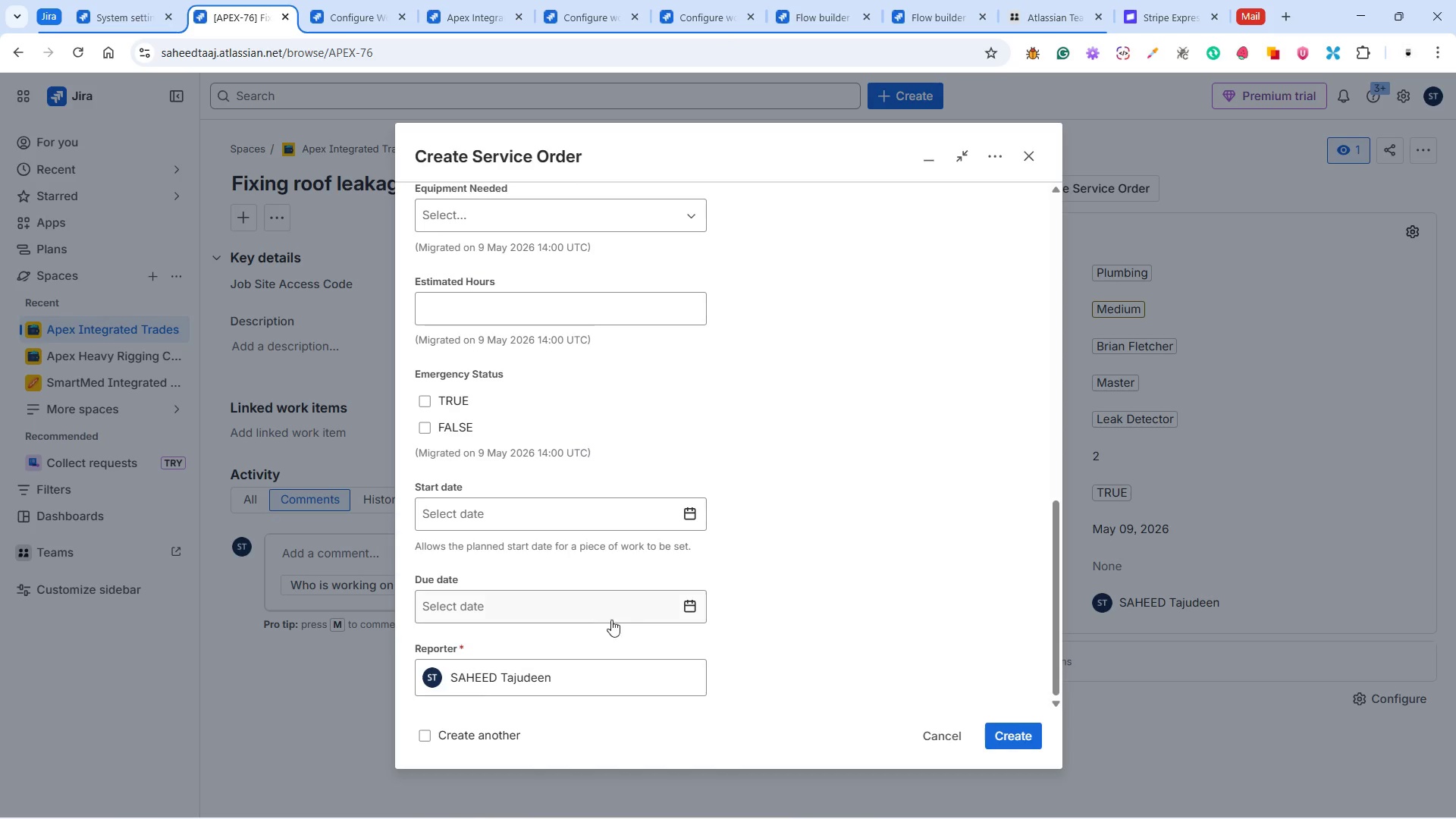 
wait(23.15)
 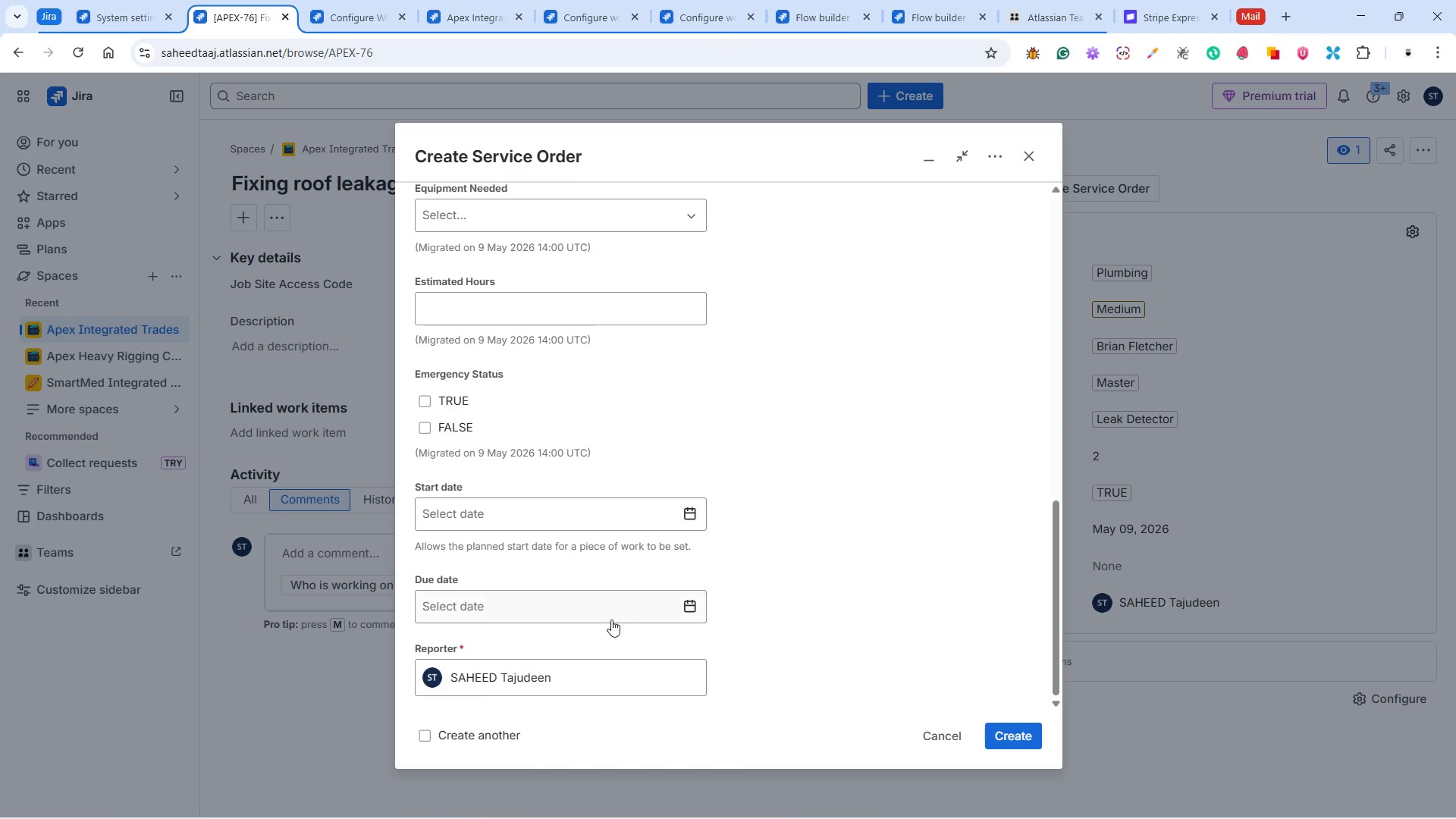 
left_click([1028, 158])
 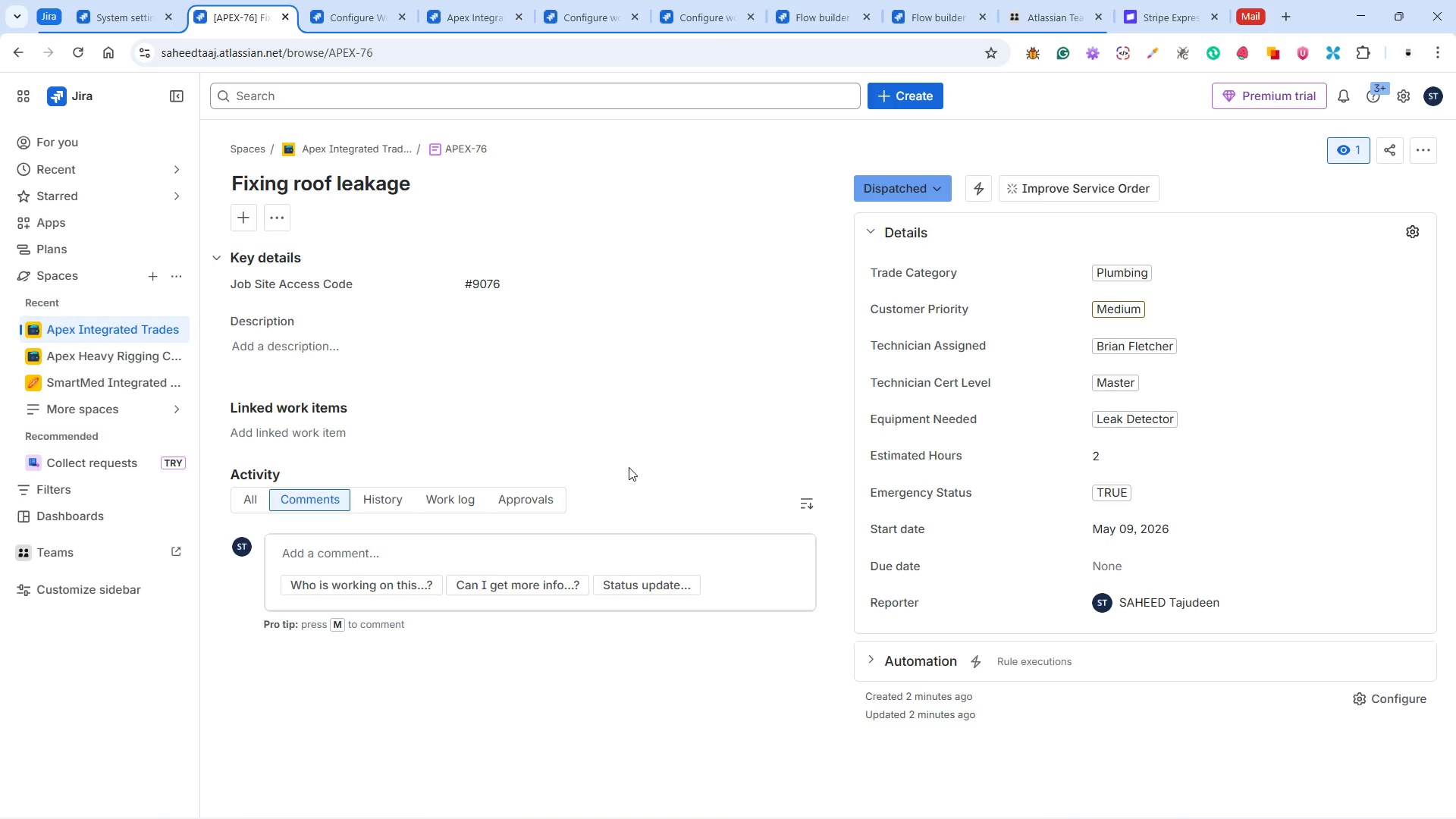 
scroll: coordinate [629, 467], scroll_direction: down, amount: 3.0
 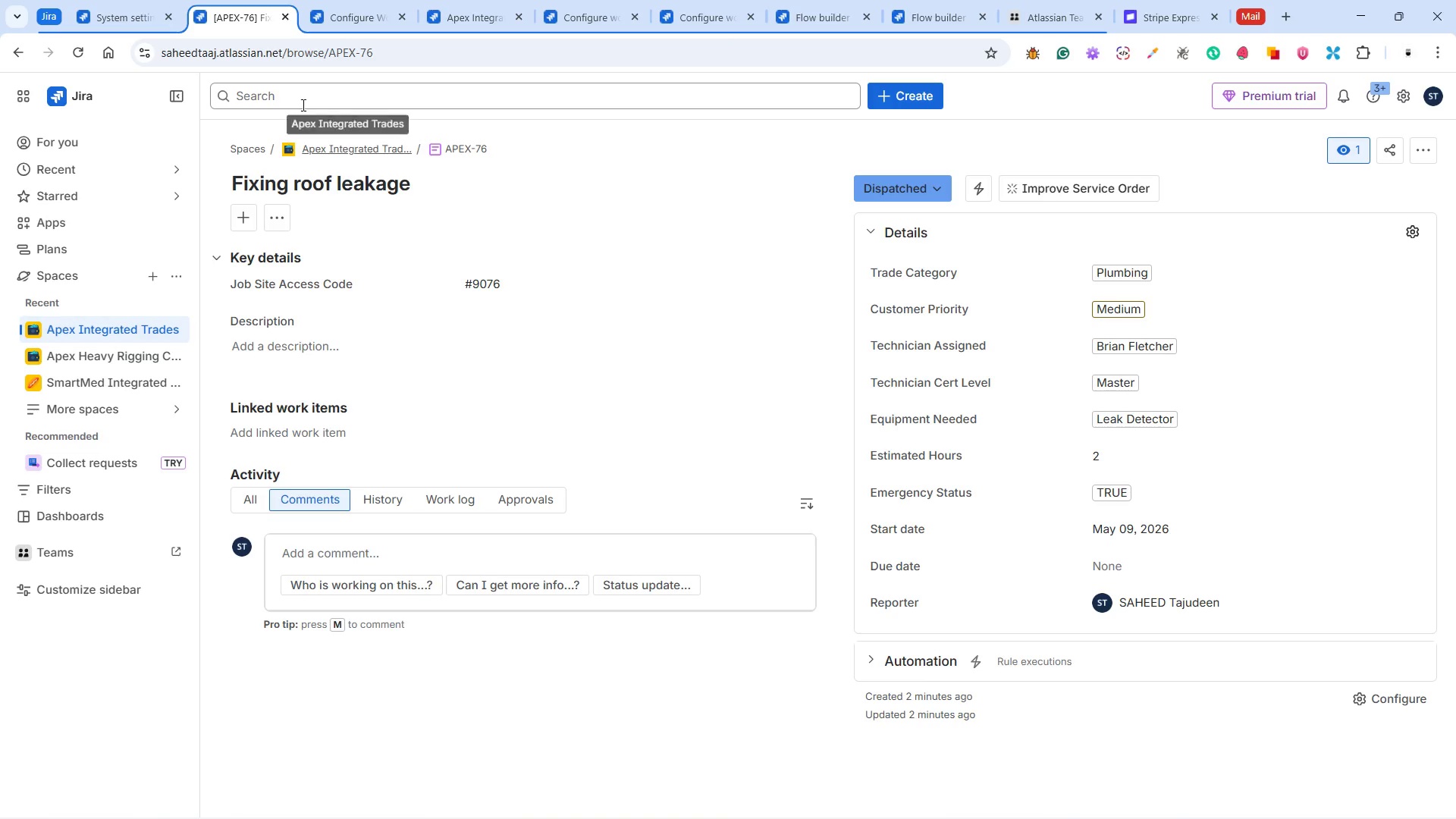 
left_click([93, 331])
 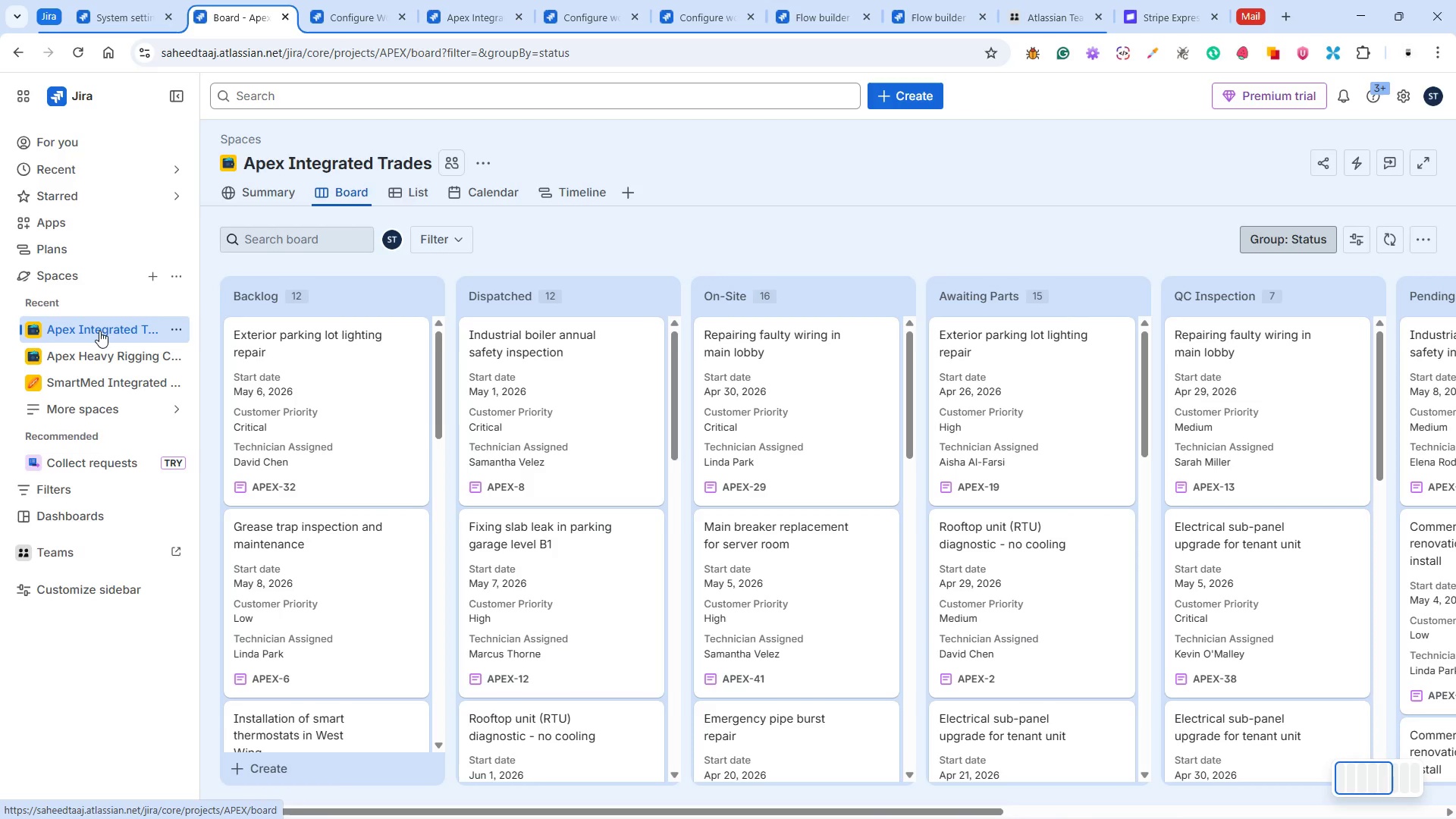 
wait(7.84)
 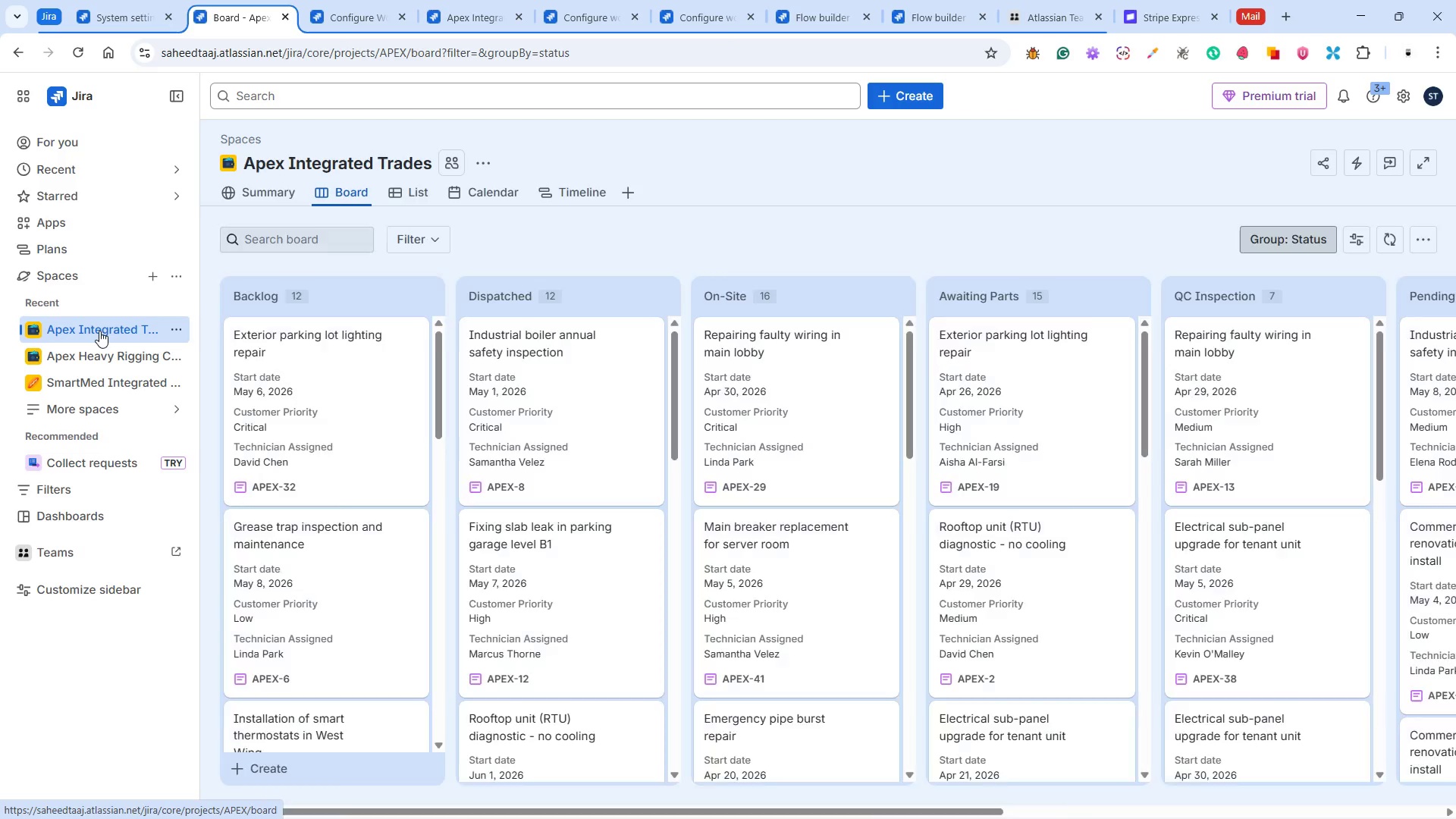 
left_click([453, 237])
 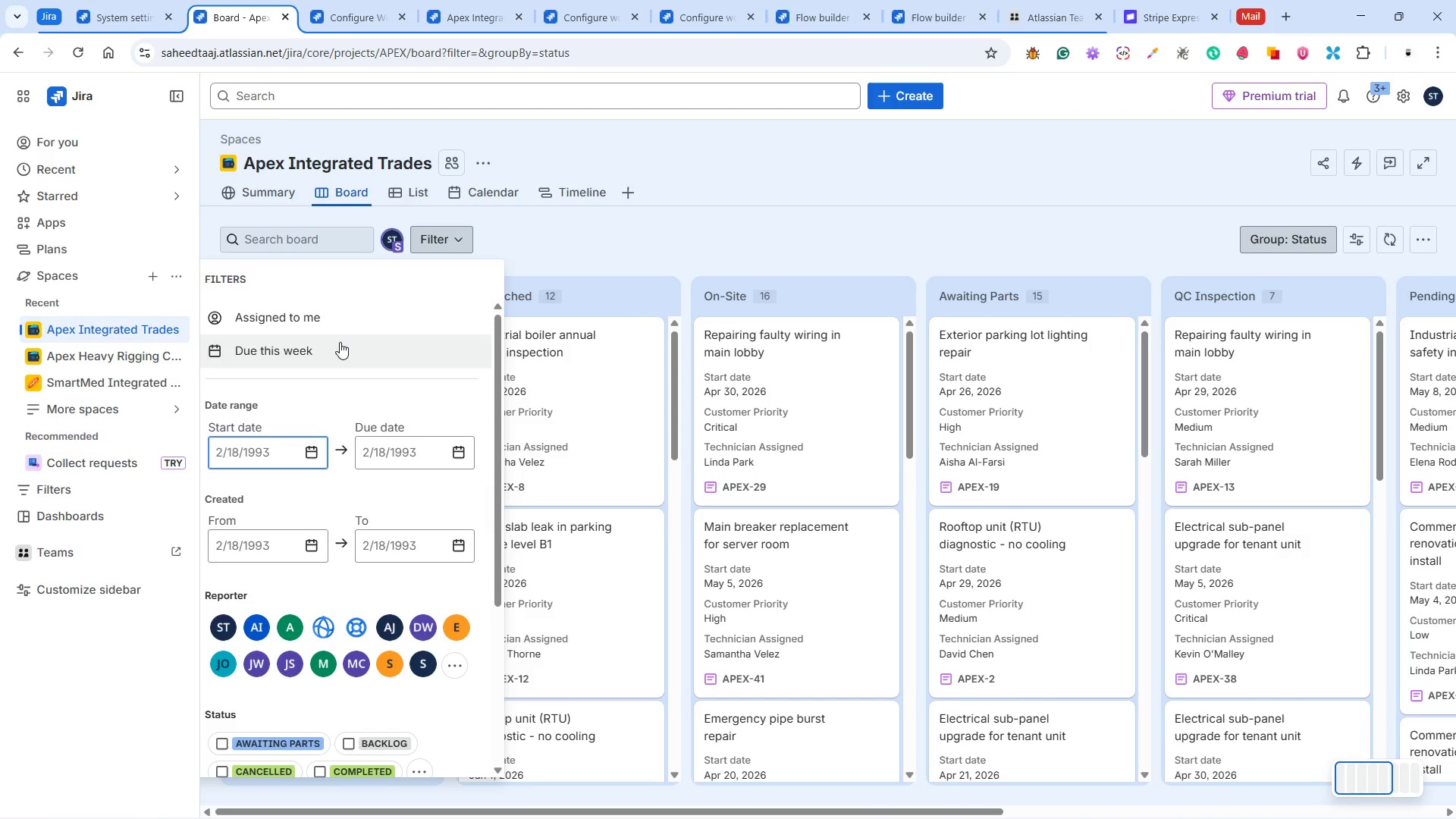 
wait(19.88)
 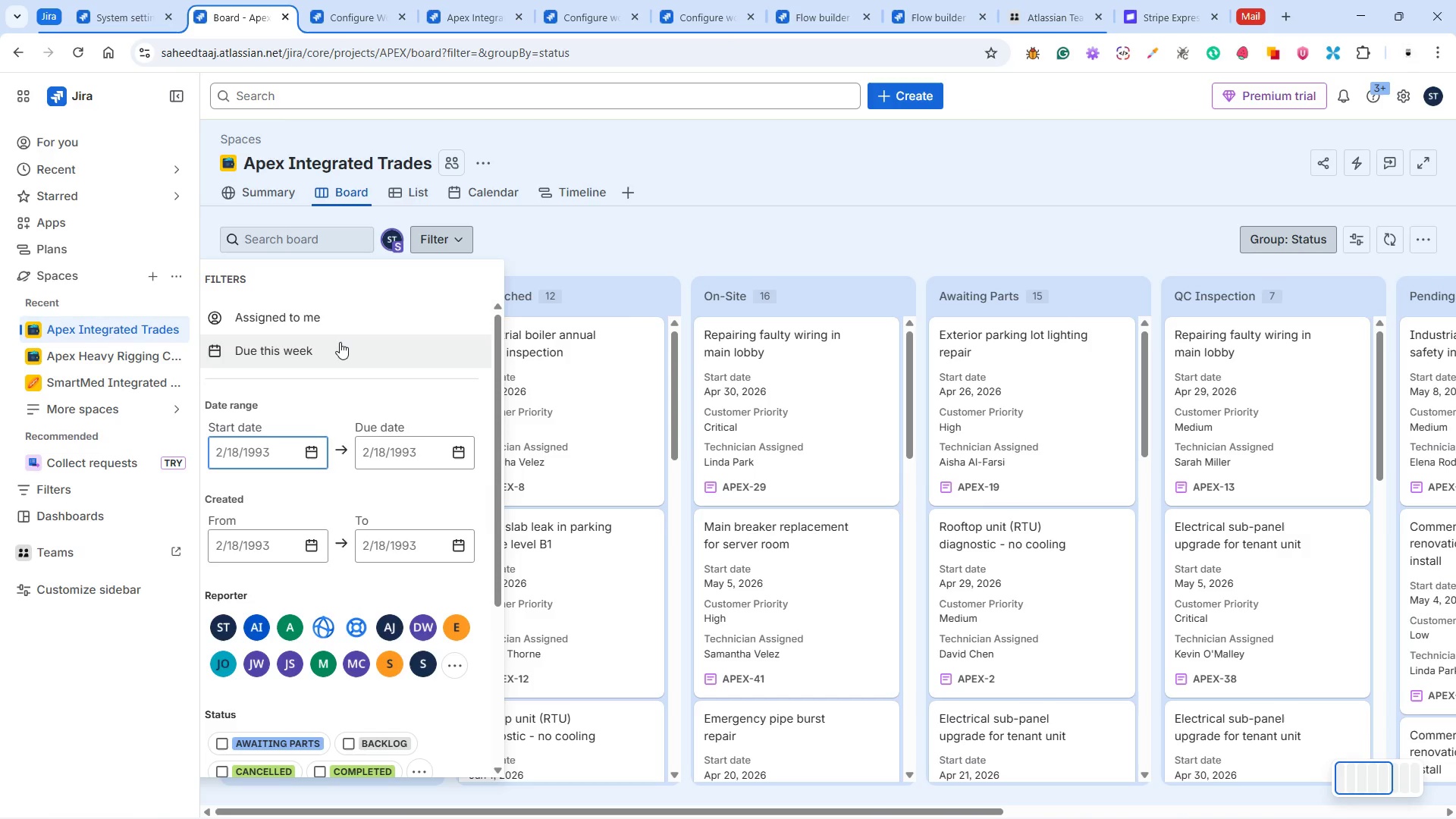 
left_click([986, 805])